 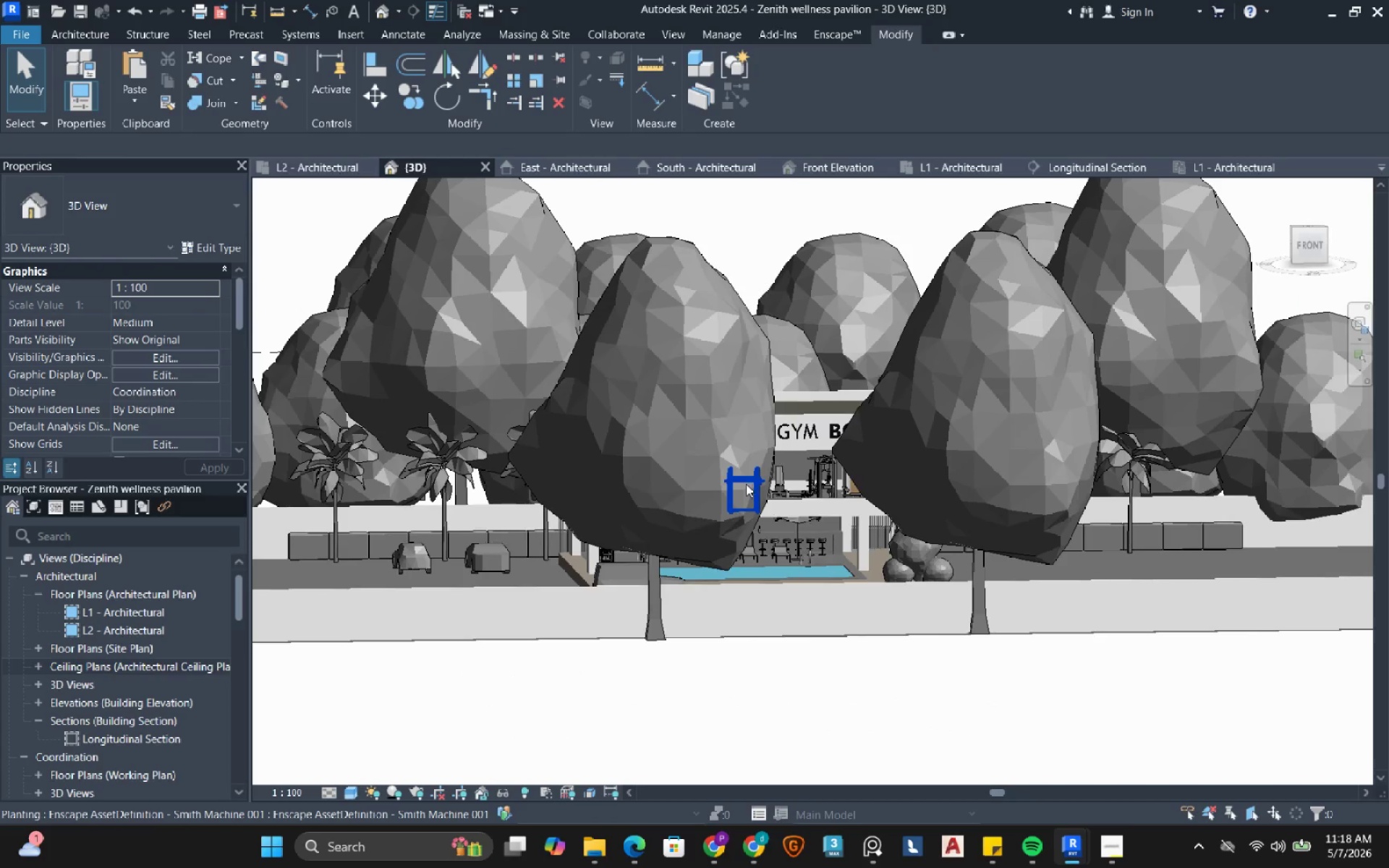 
hold_key(key=ShiftLeft, duration=1.45)
 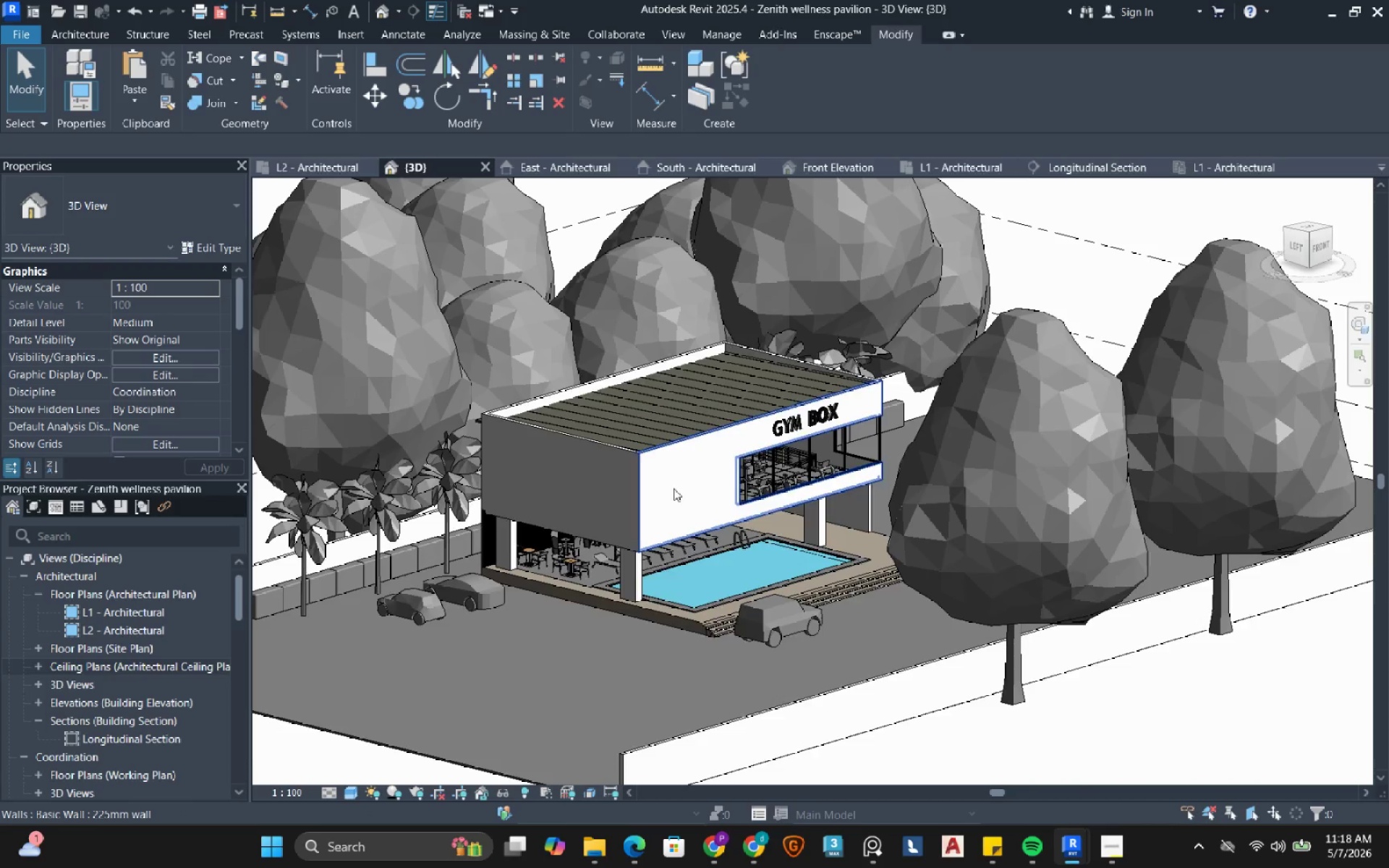 
scroll: coordinate [806, 421], scroll_direction: down, amount: 11.0
 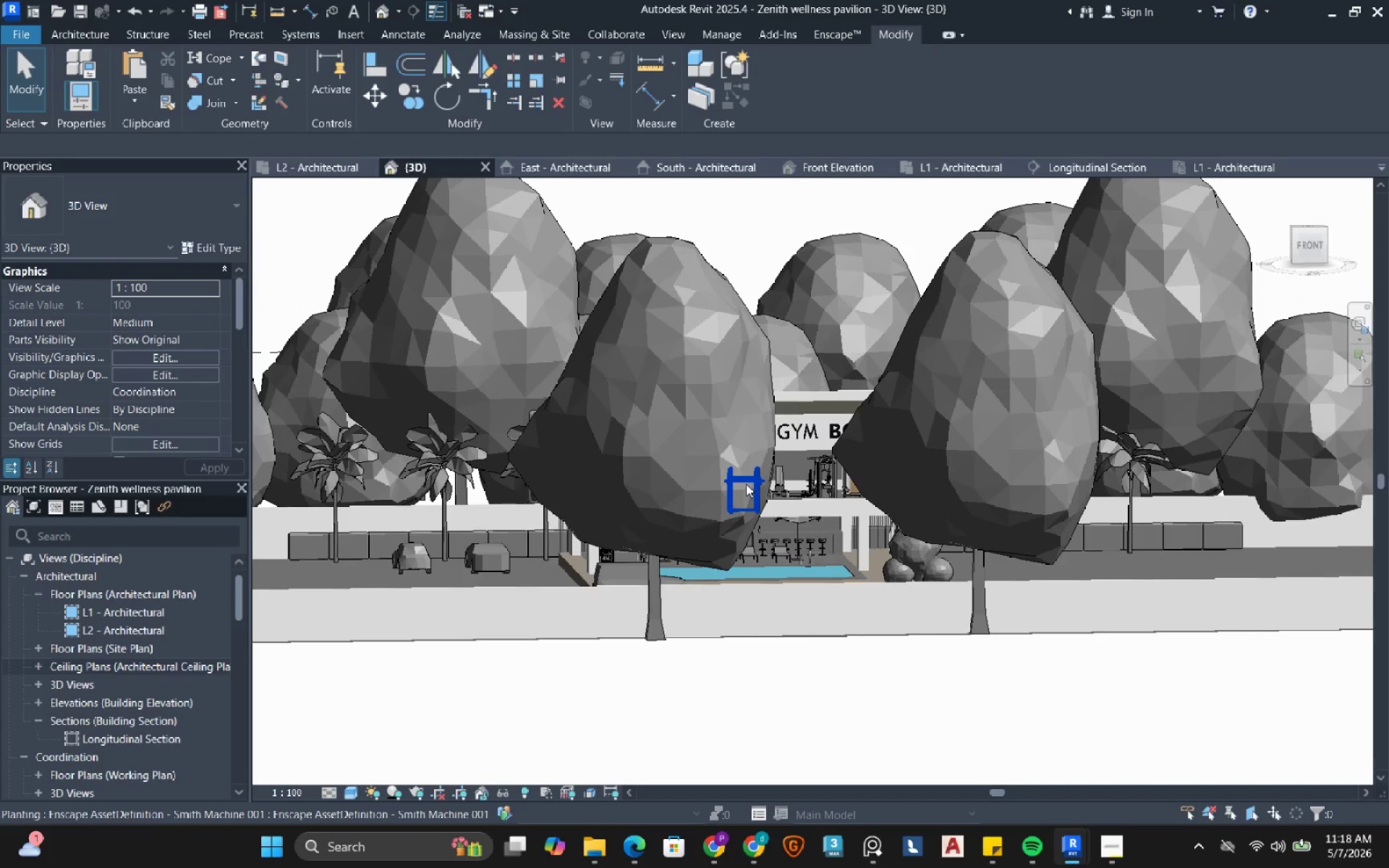 
scroll: coordinate [669, 490], scroll_direction: up, amount: 4.0
 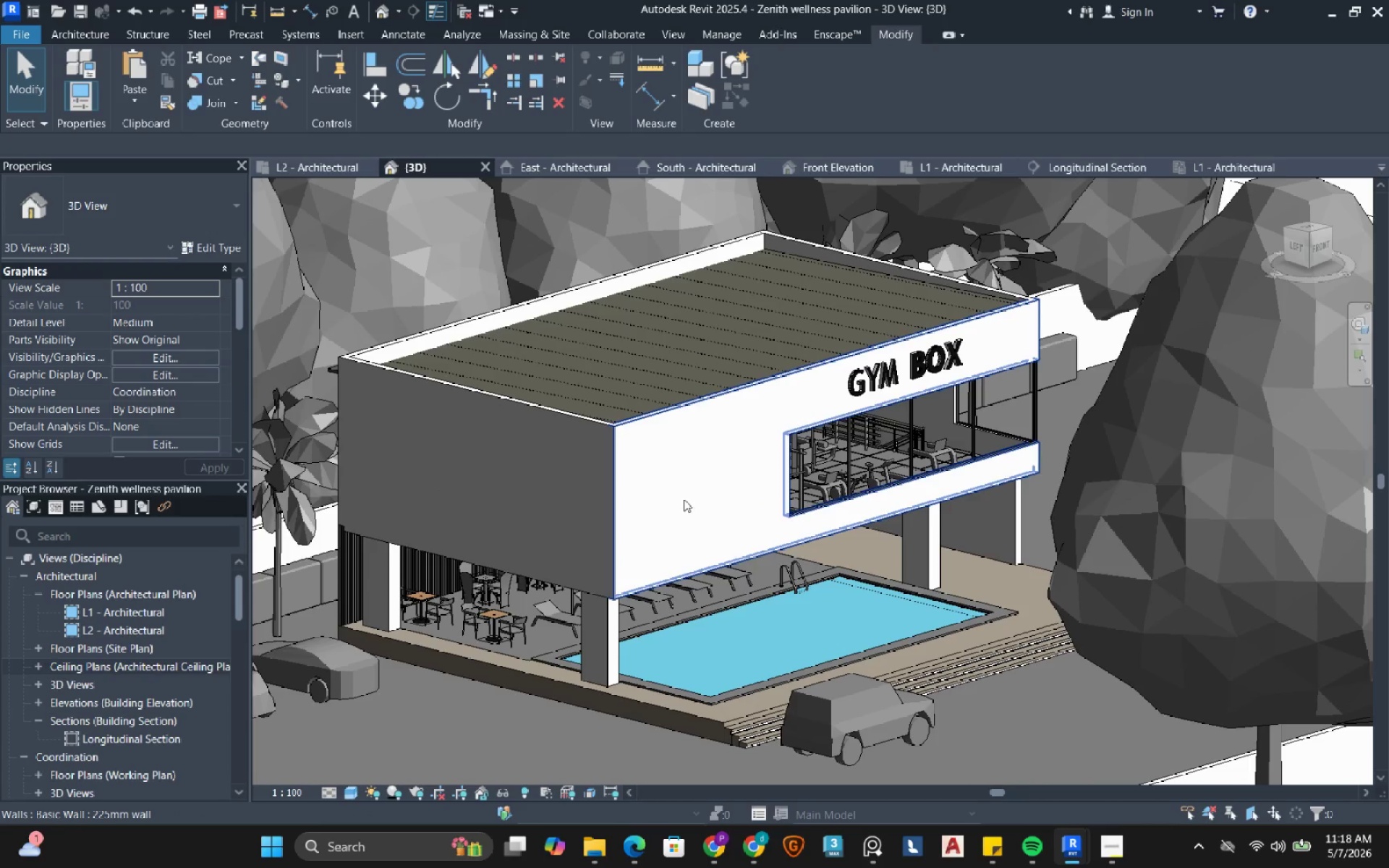 
hold_key(key=ShiftLeft, duration=1.2)
 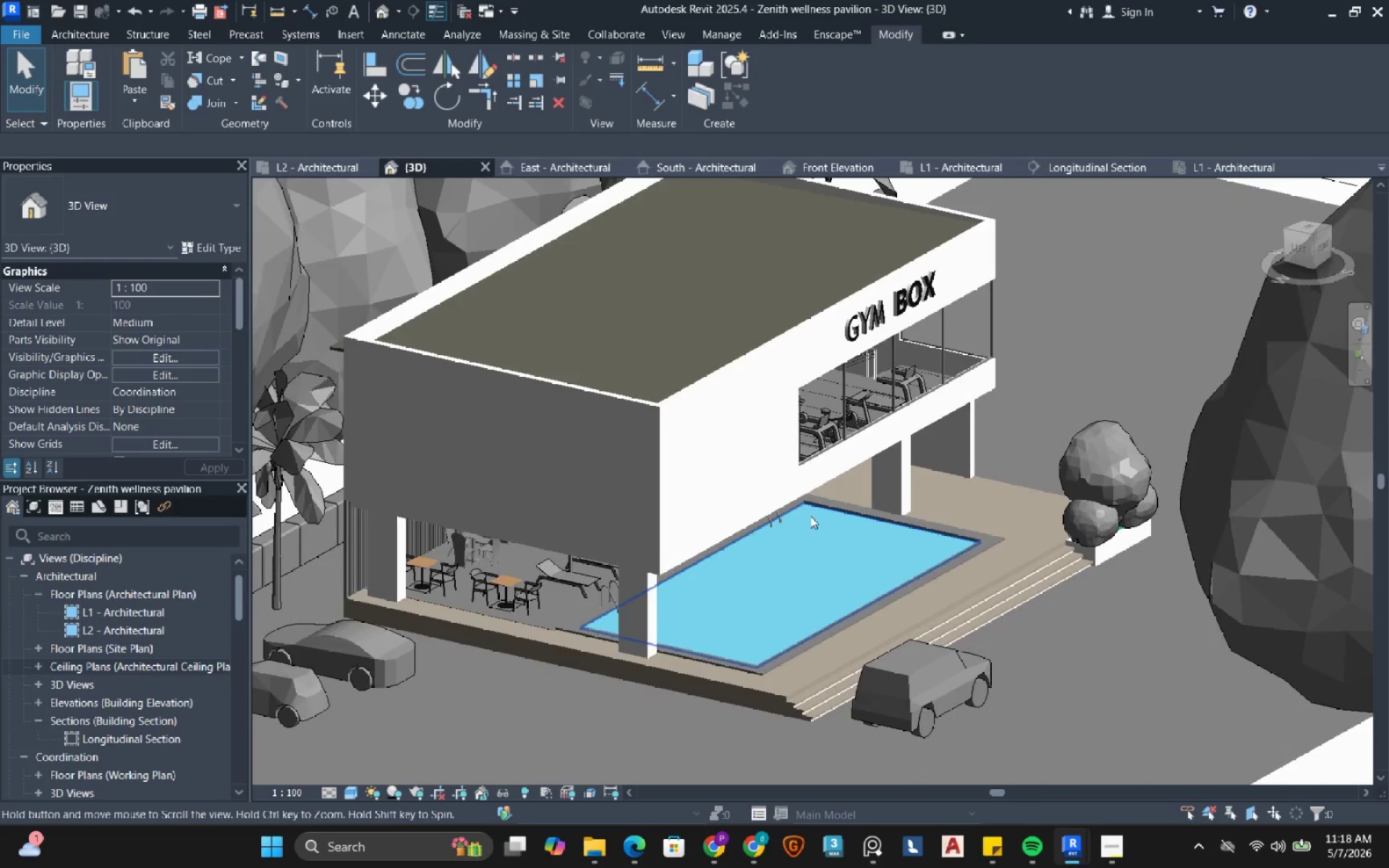 
hold_key(key=ShiftLeft, duration=1.56)
 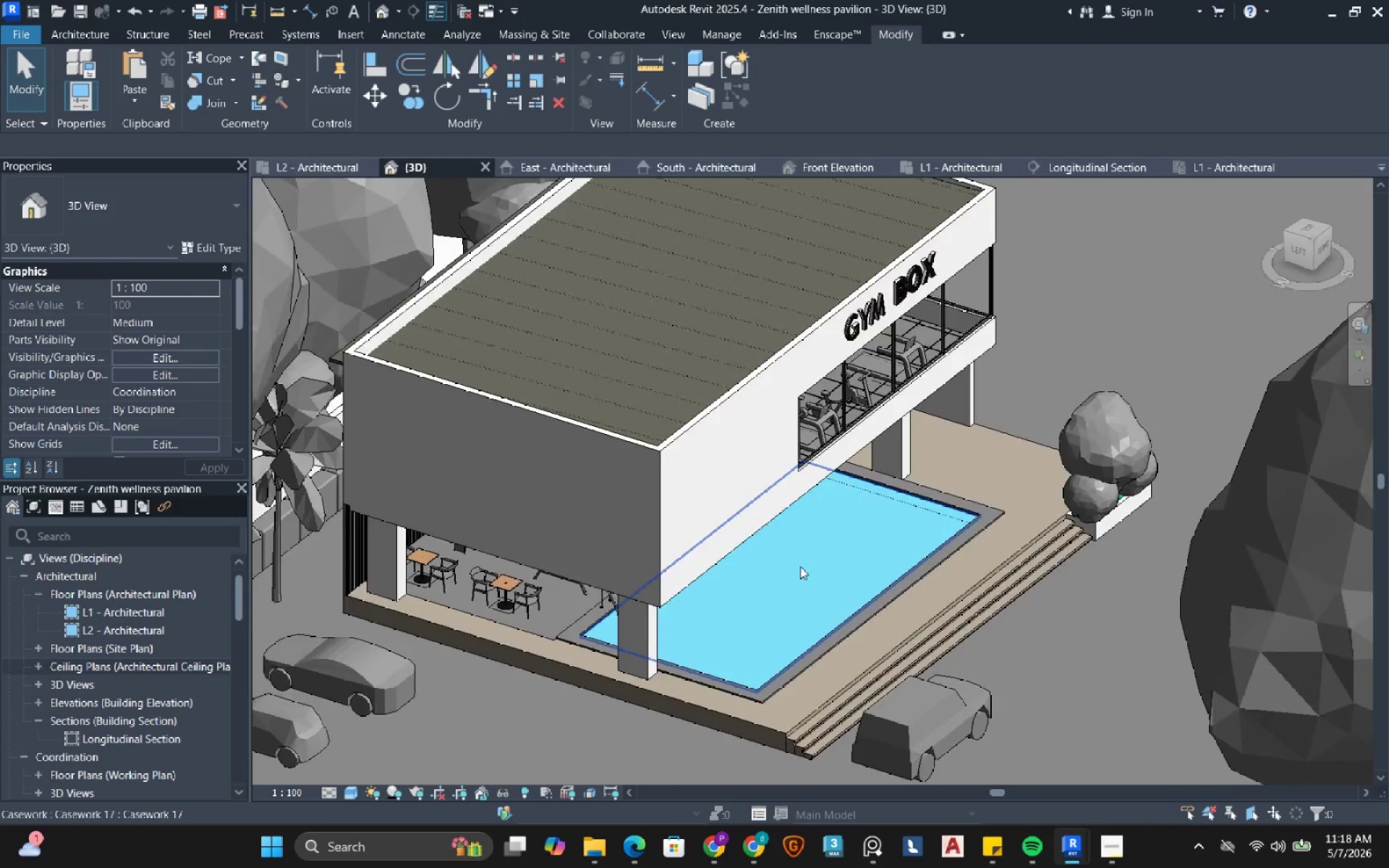 
scroll: coordinate [800, 567], scroll_direction: down, amount: 1.0
 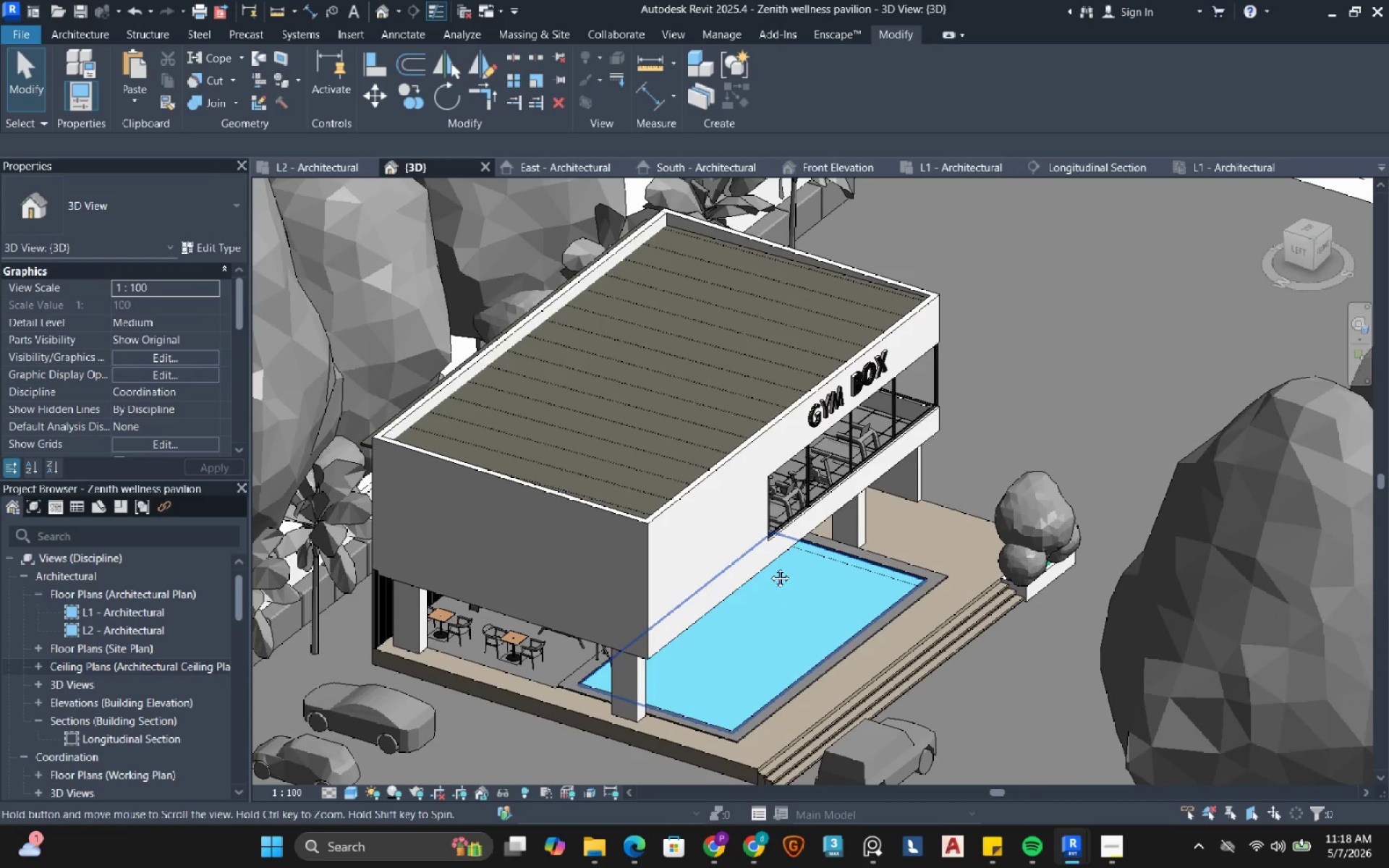 
hold_key(key=ShiftLeft, duration=0.59)
 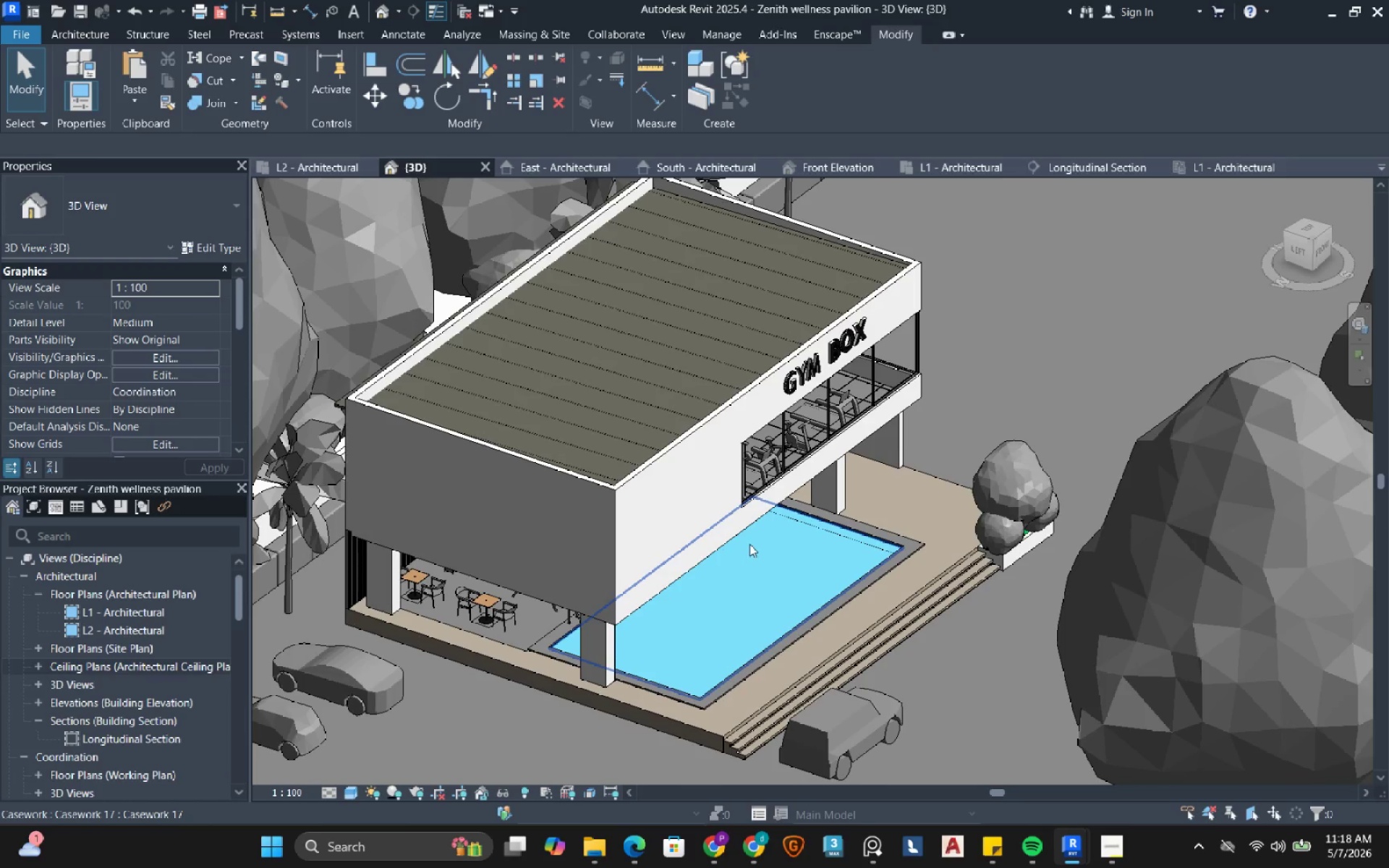 
key(PrintScreen)
 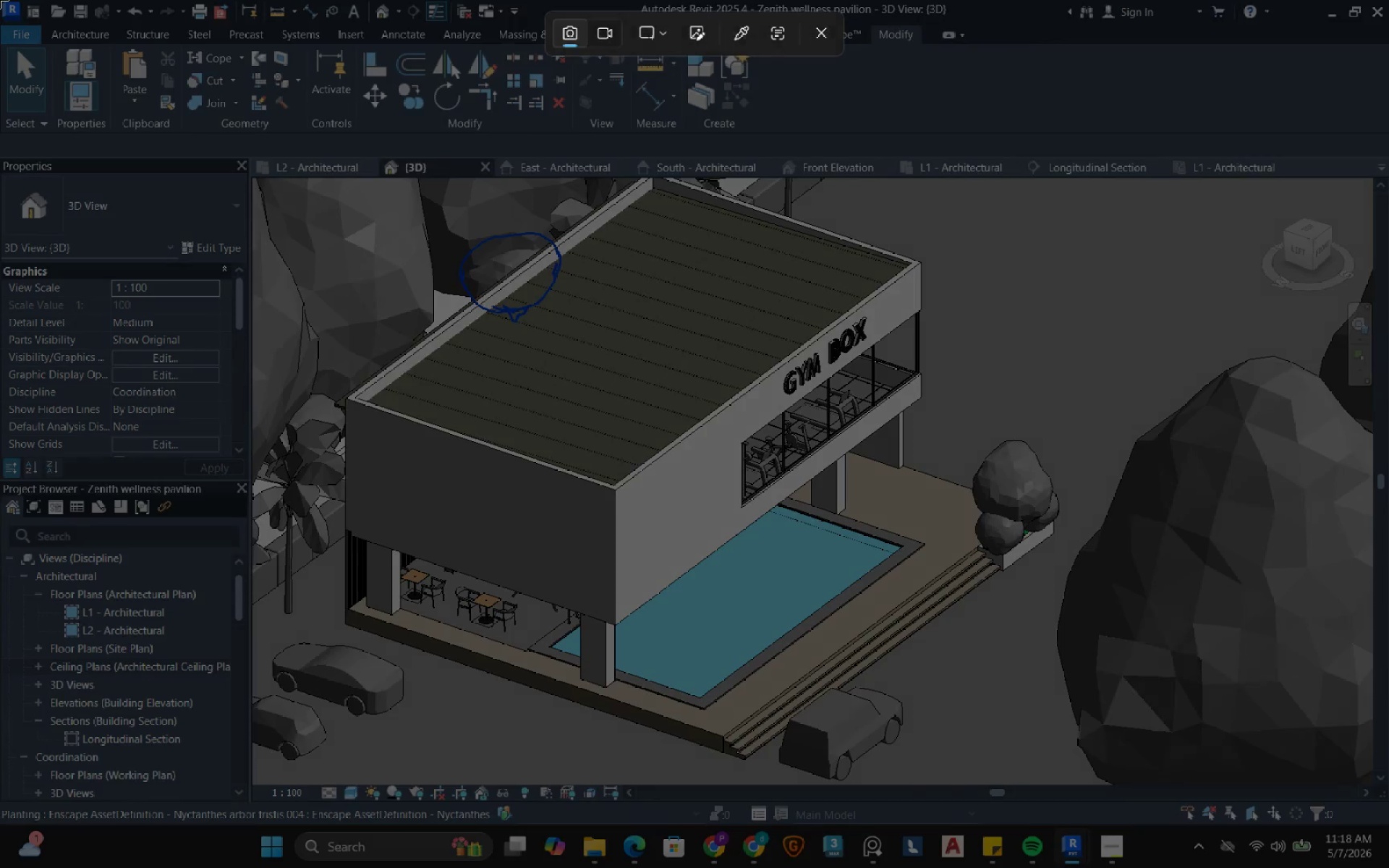 
left_click_drag(start_coordinate=[0, 0], to_coordinate=[1388, 820])
 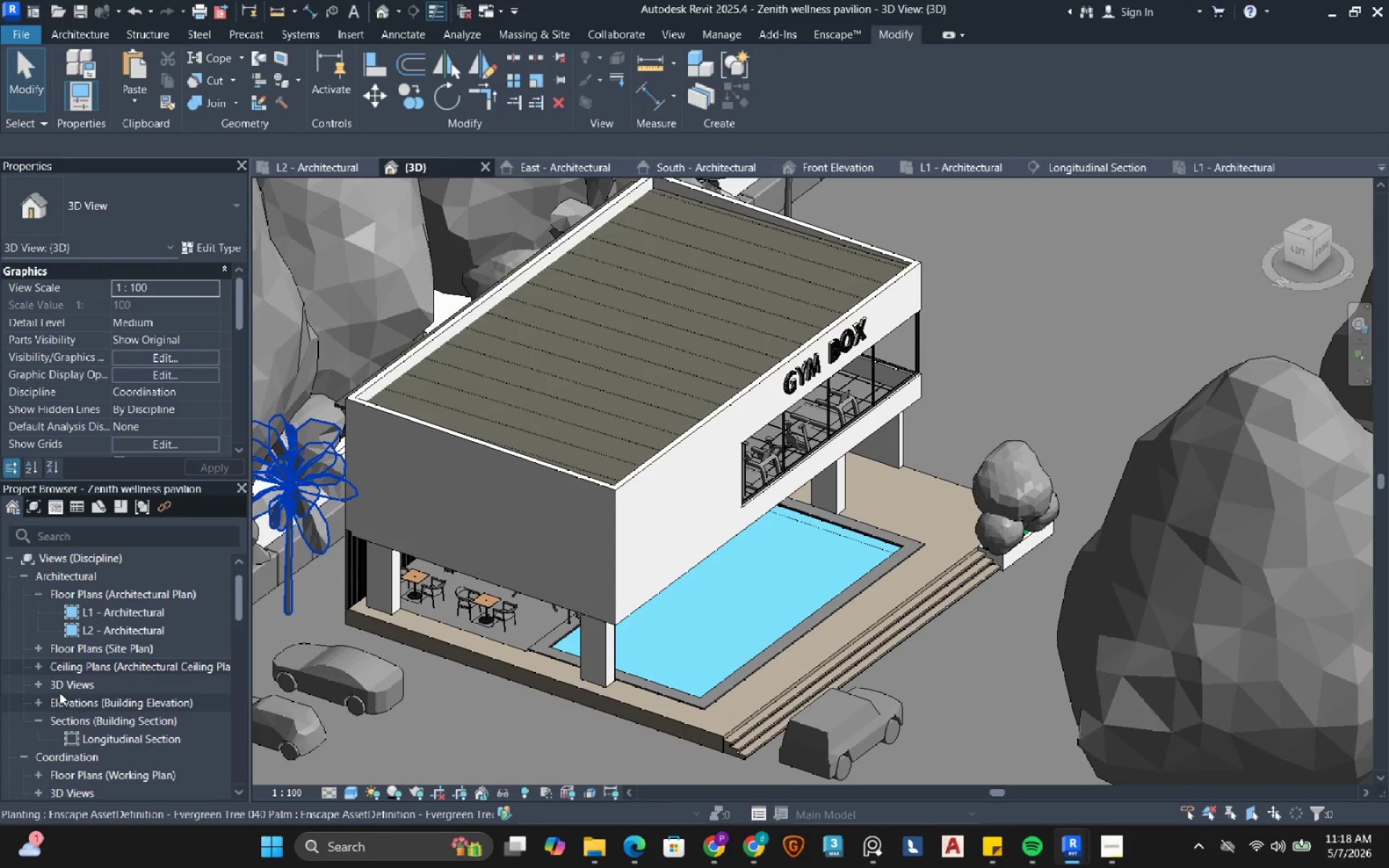 
left_click([40, 681])
 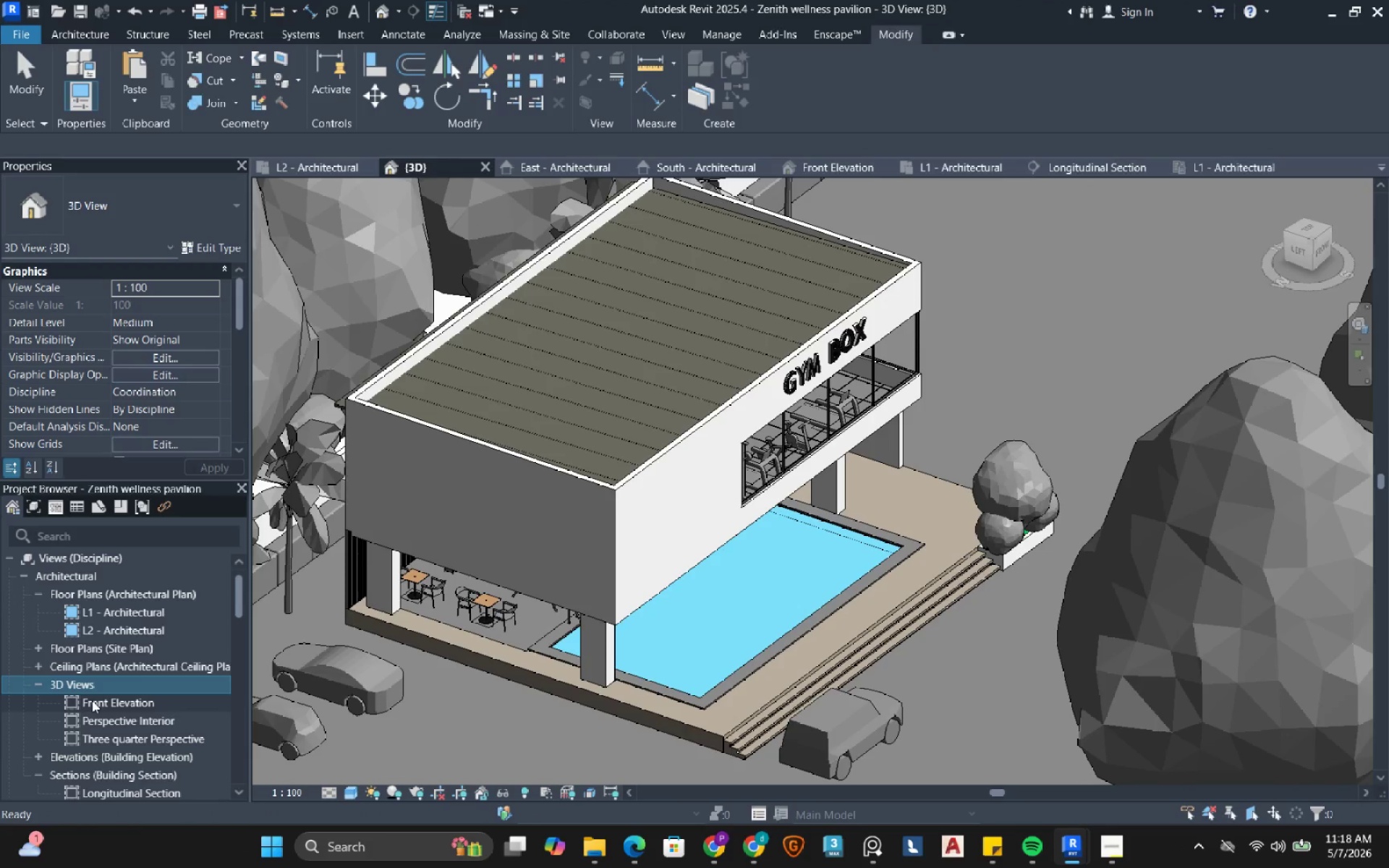 
left_click([92, 700])
 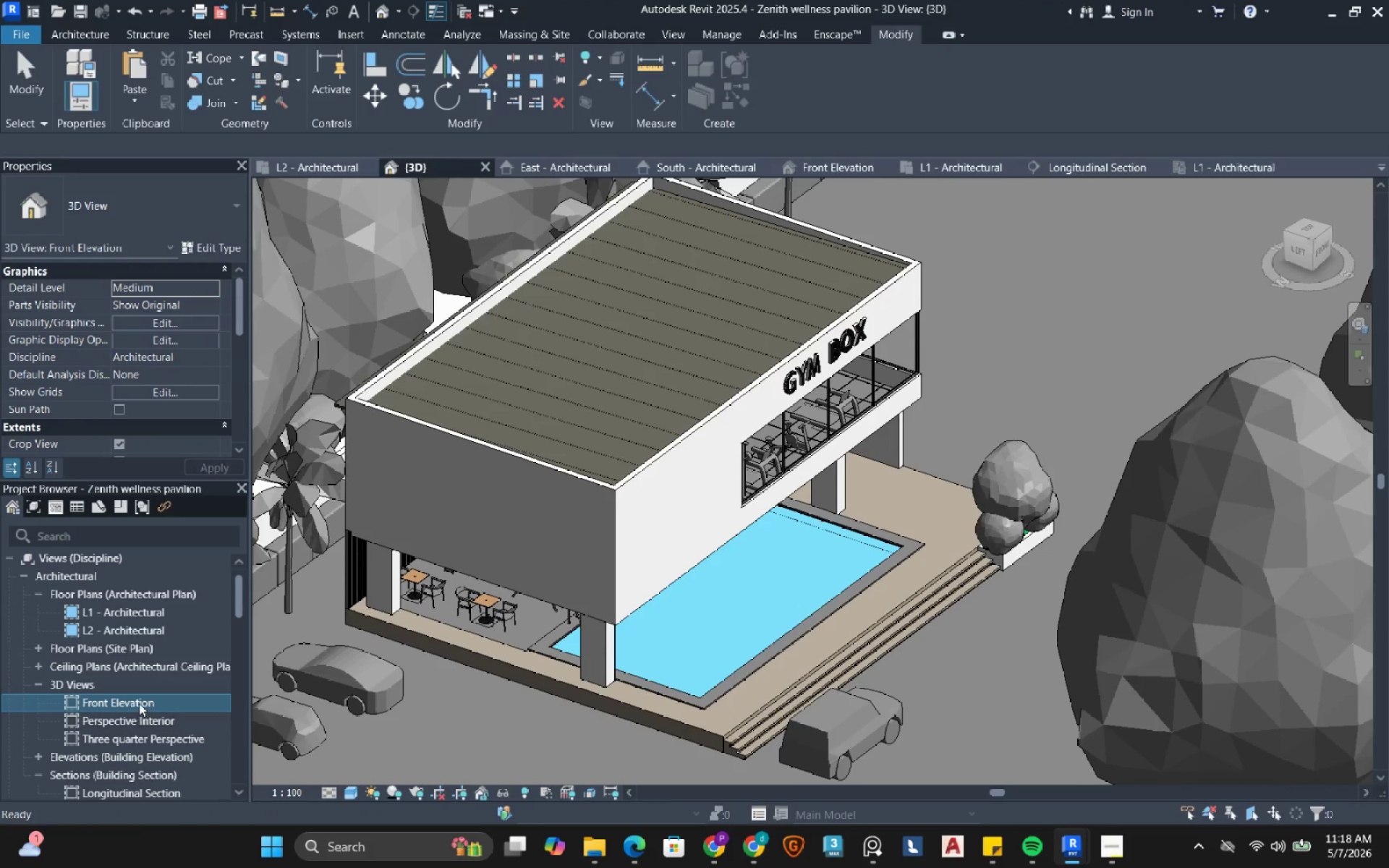 
double_click([139, 703])
 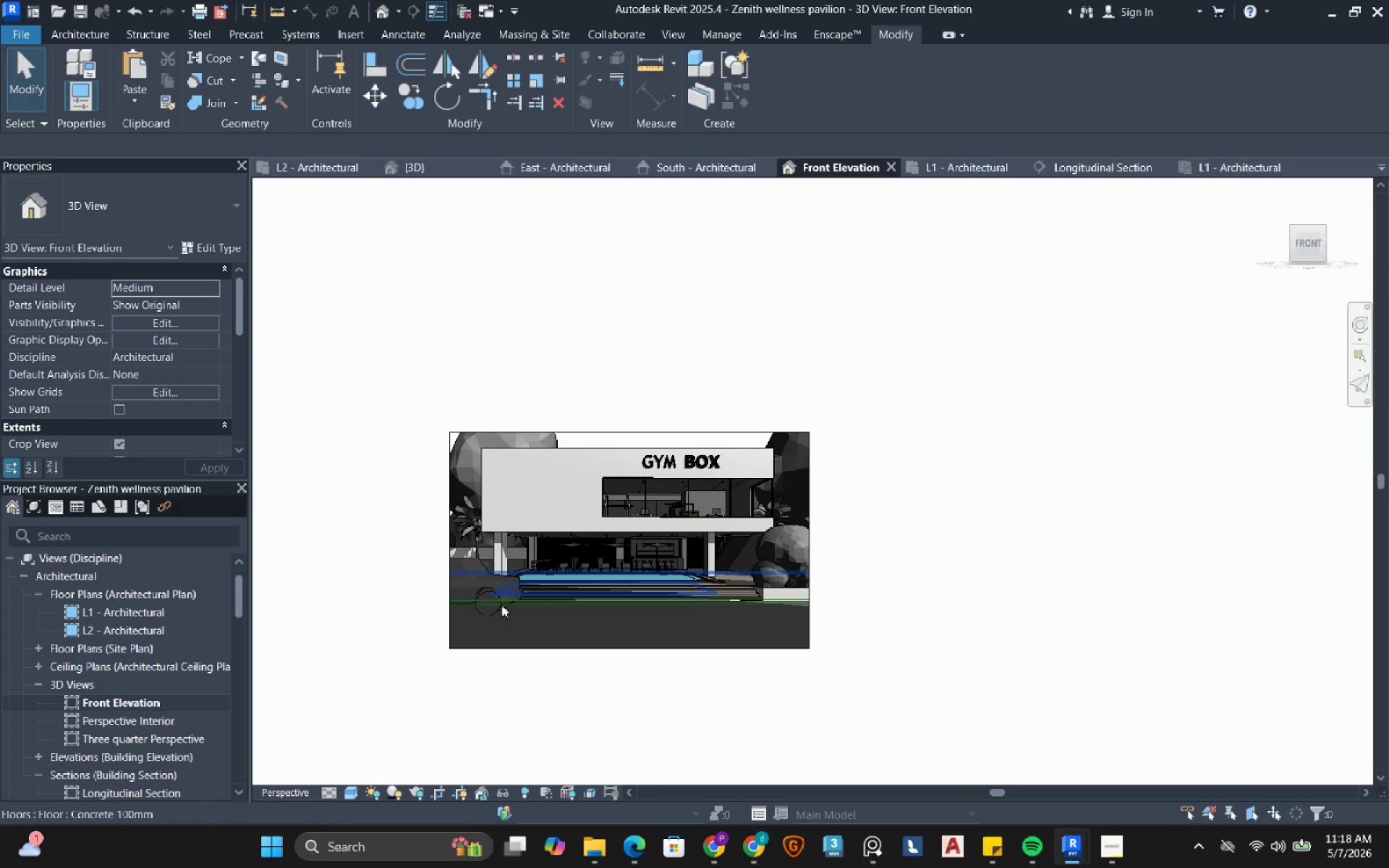 
scroll: coordinate [583, 547], scroll_direction: up, amount: 7.0
 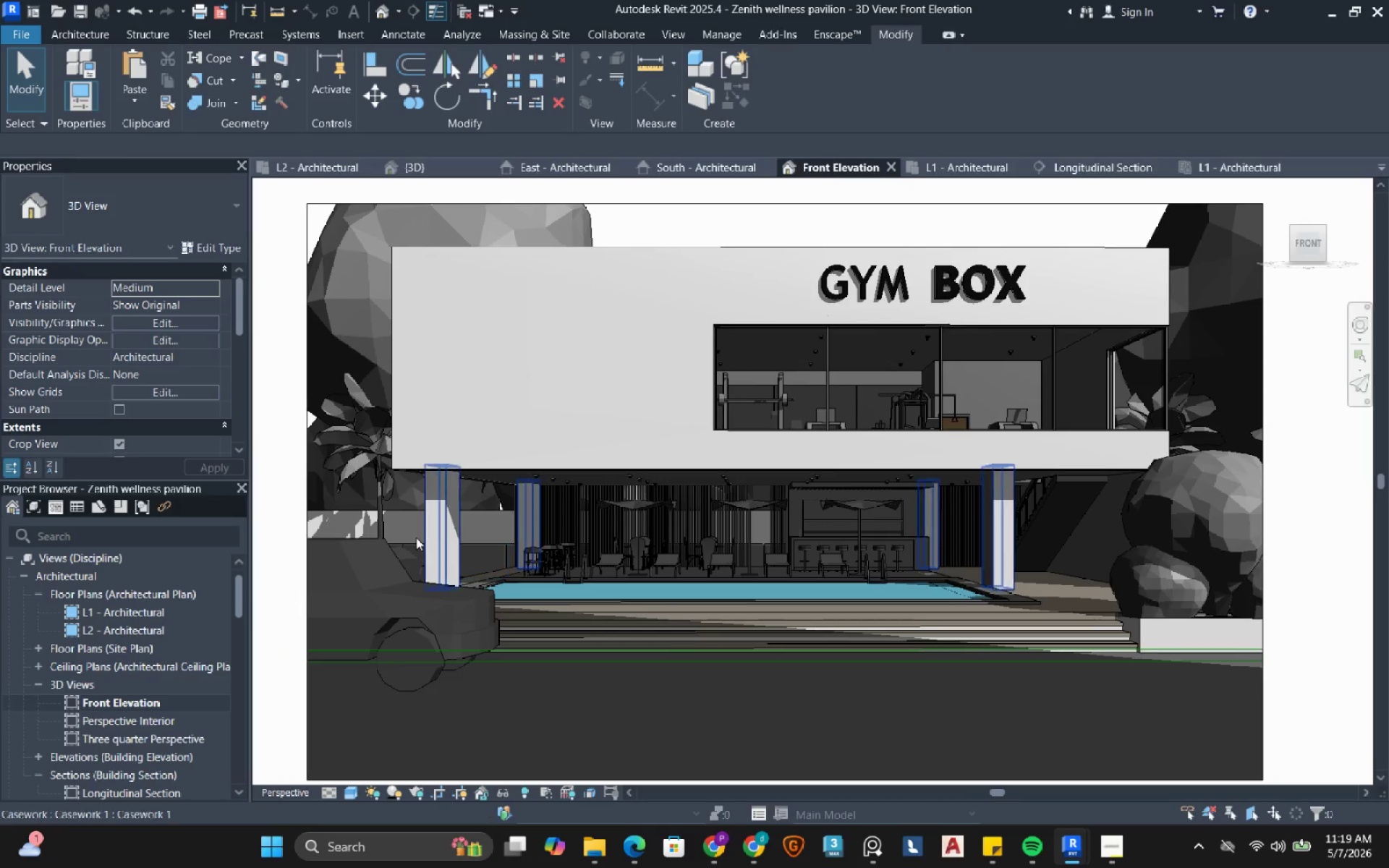 
key(PrintScreen)
 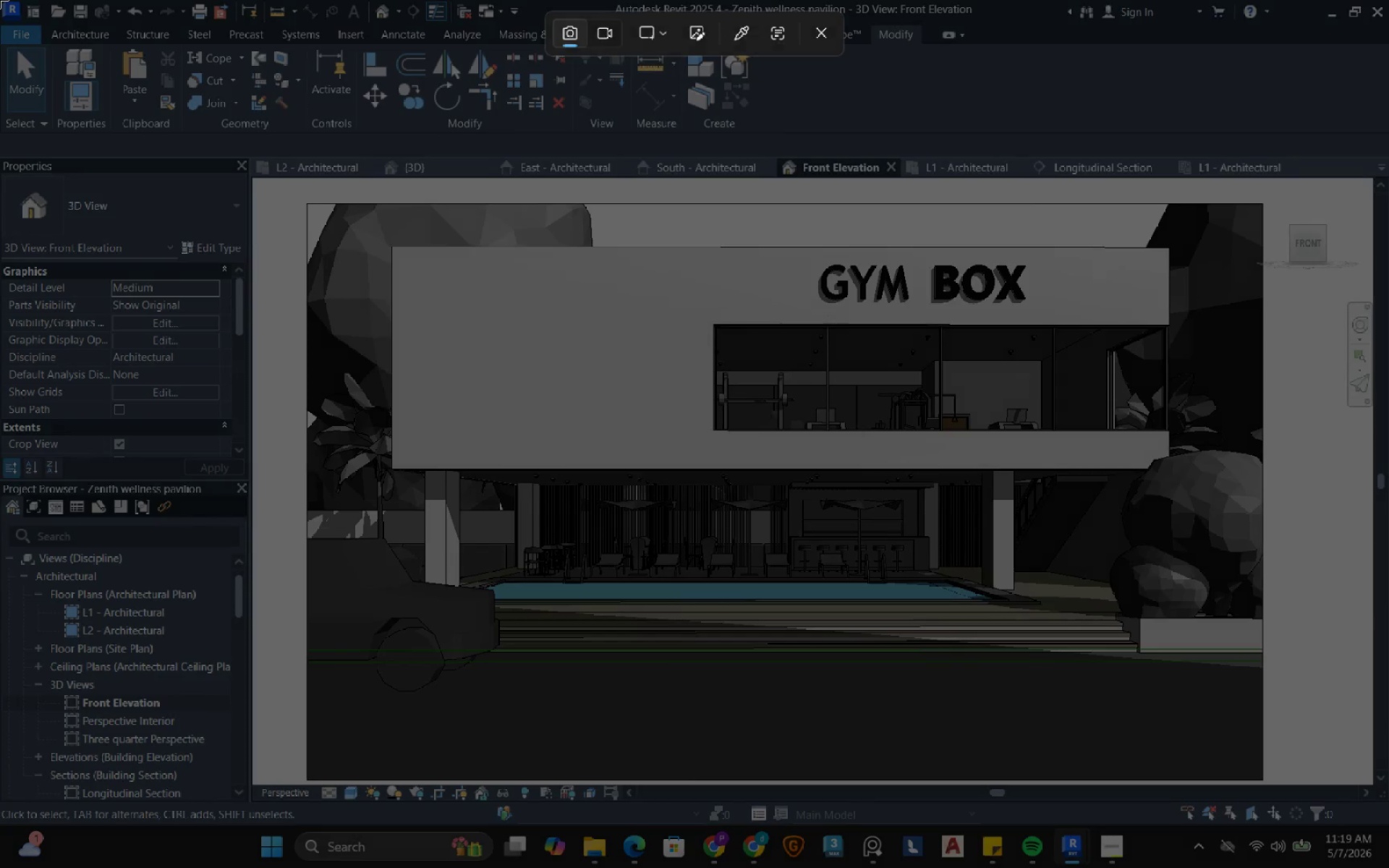 
left_click_drag(start_coordinate=[0, 0], to_coordinate=[1388, 823])
 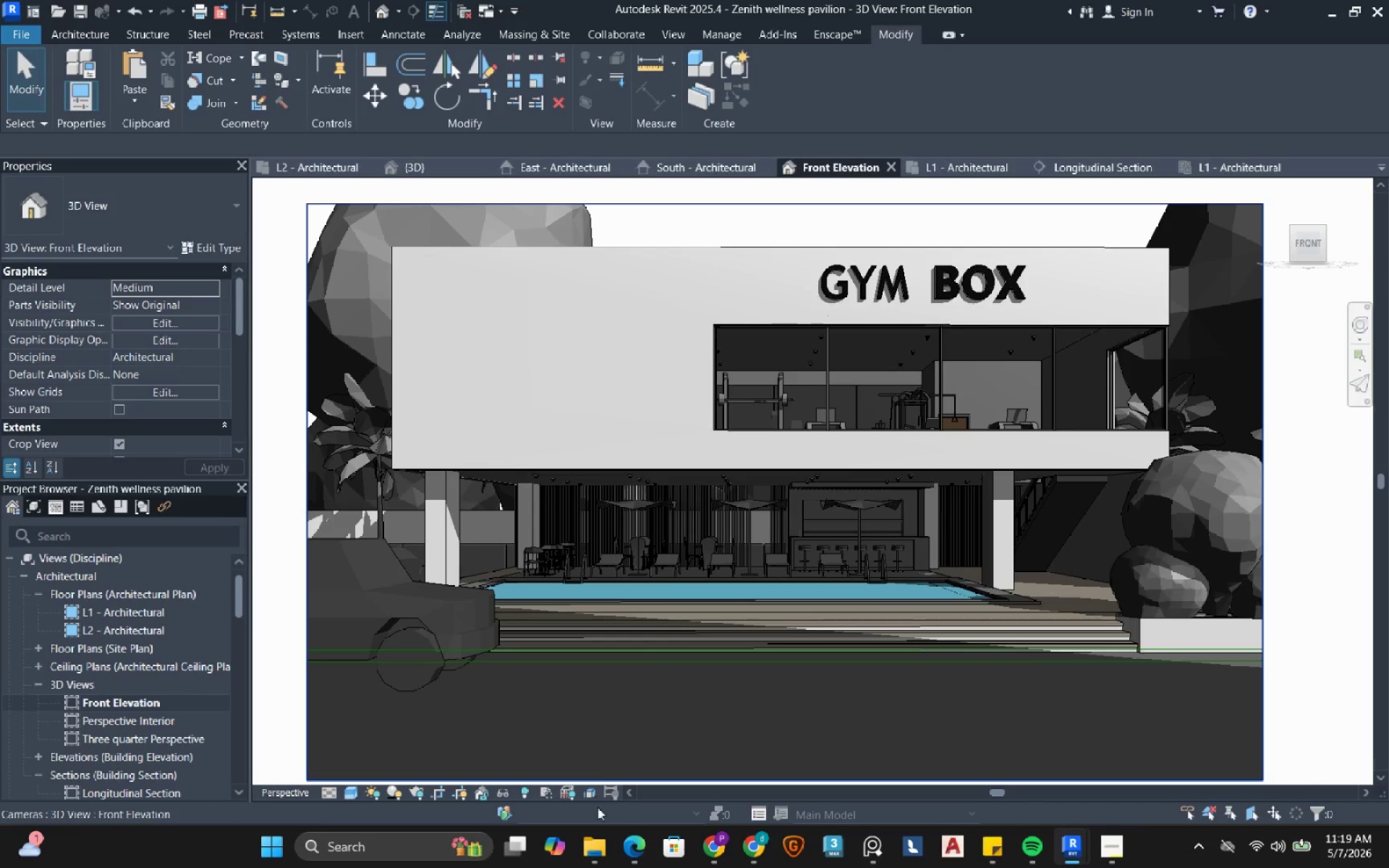 
left_click([592, 849])
 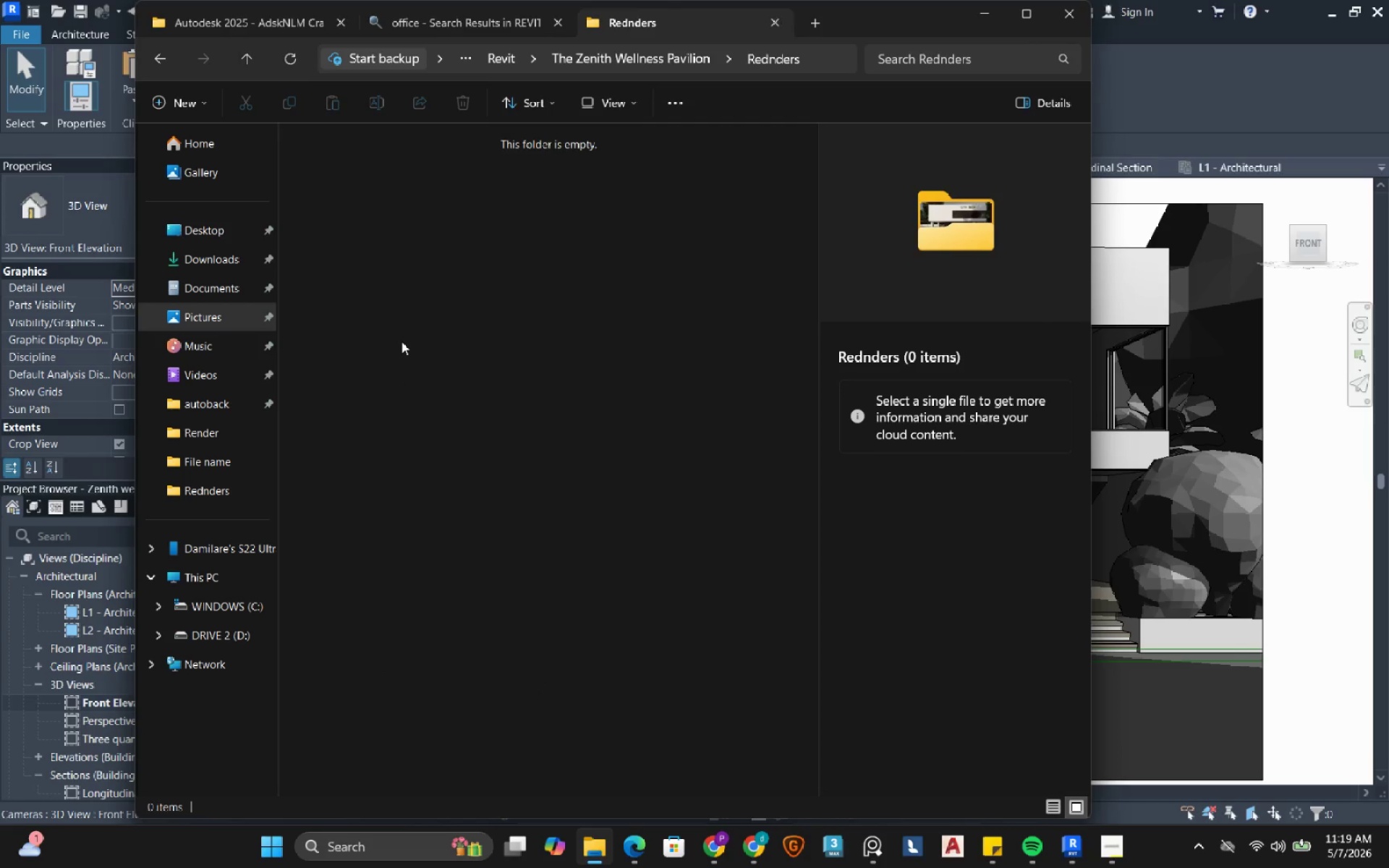 
 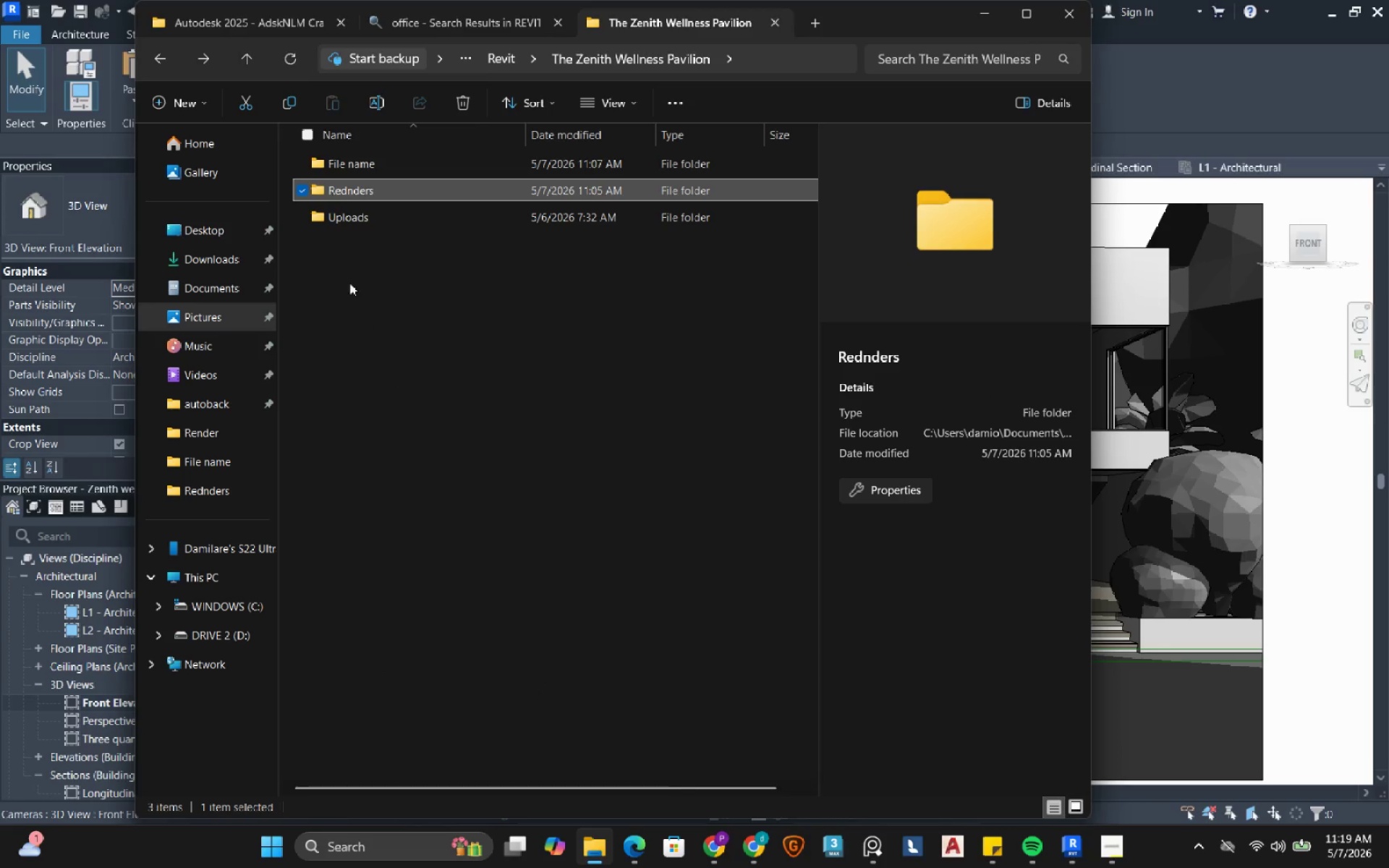 
left_click([349, 222])
 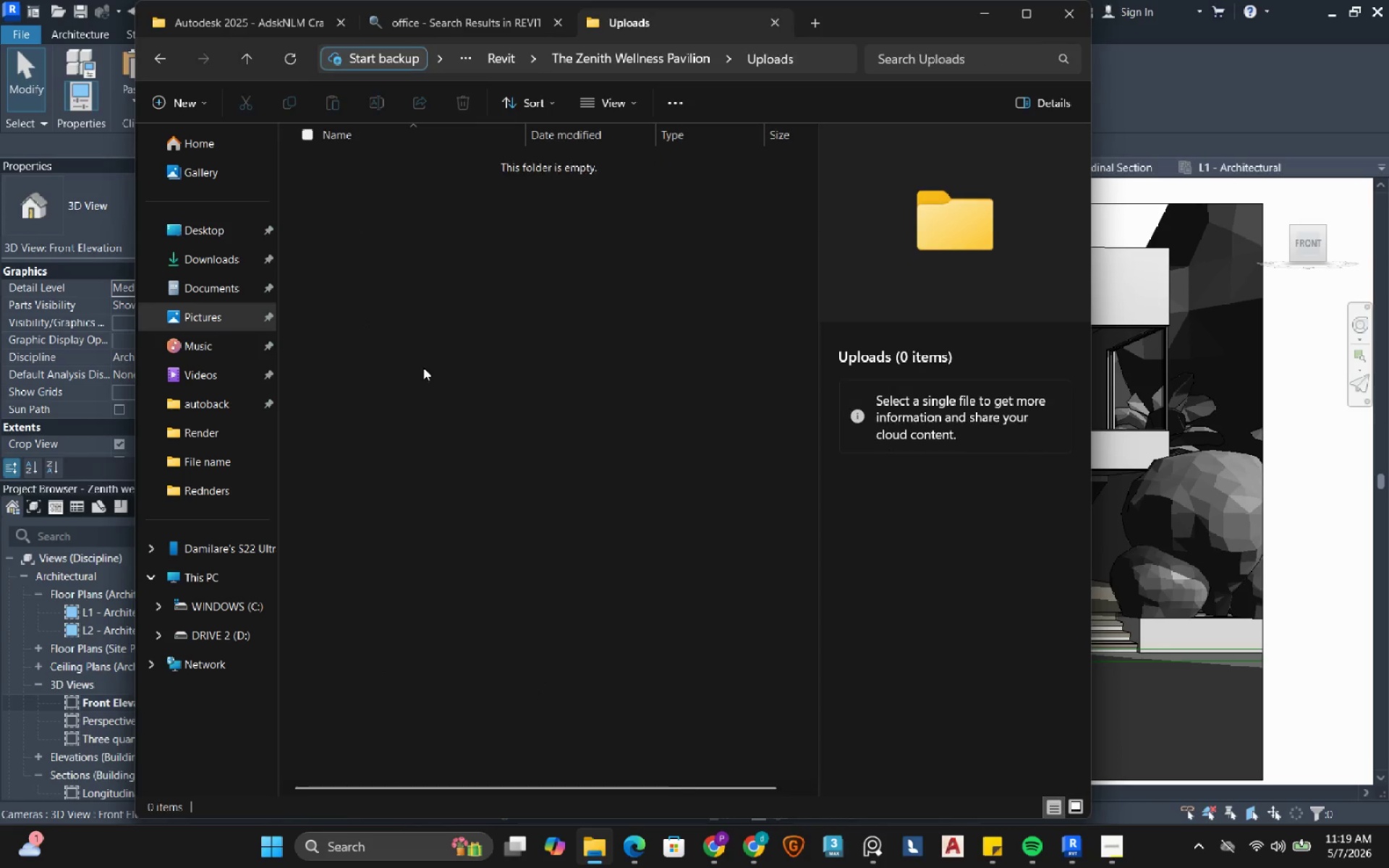 
triple_click([428, 377])
 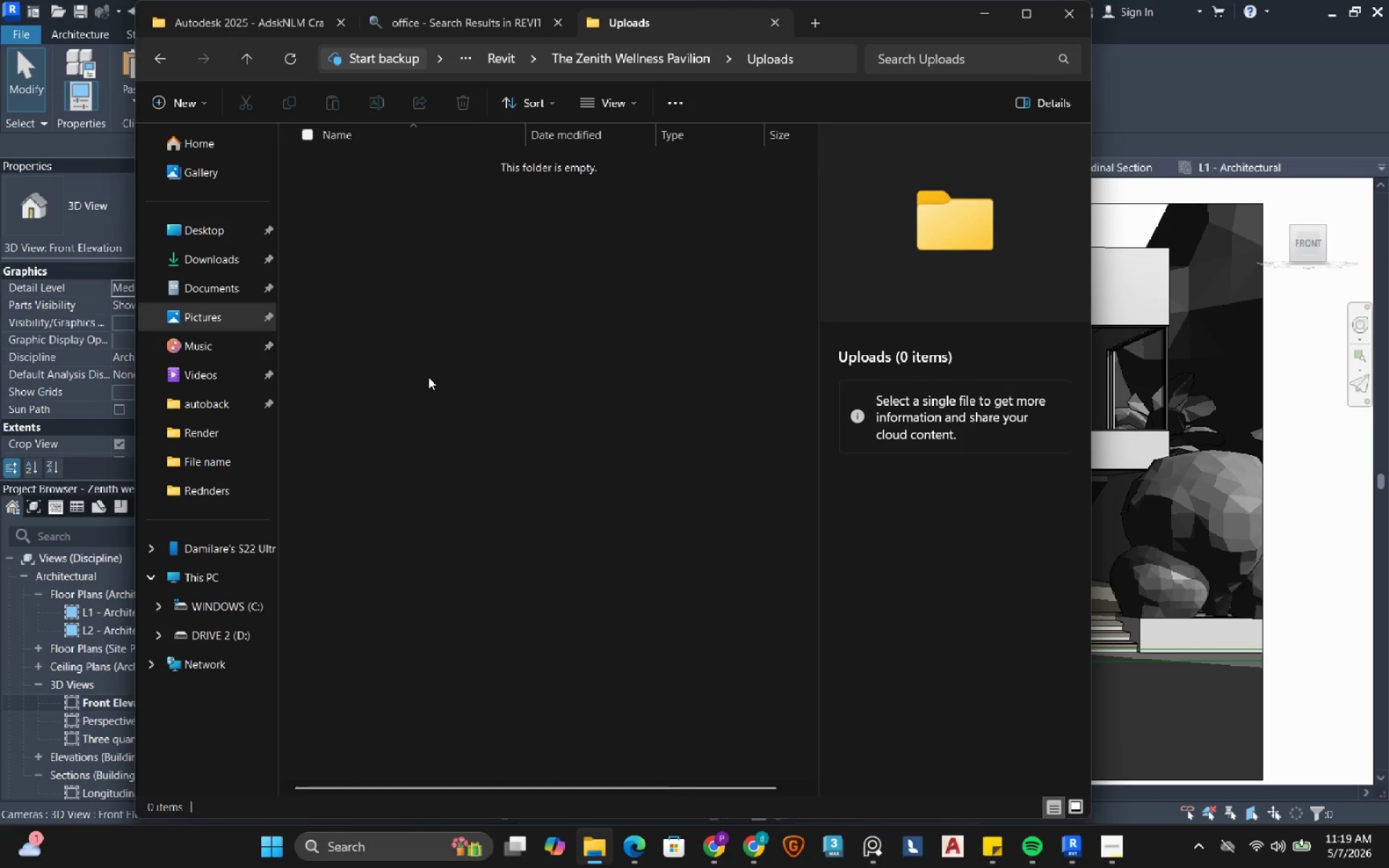 
key(Control+Shift+ShiftLeft)
 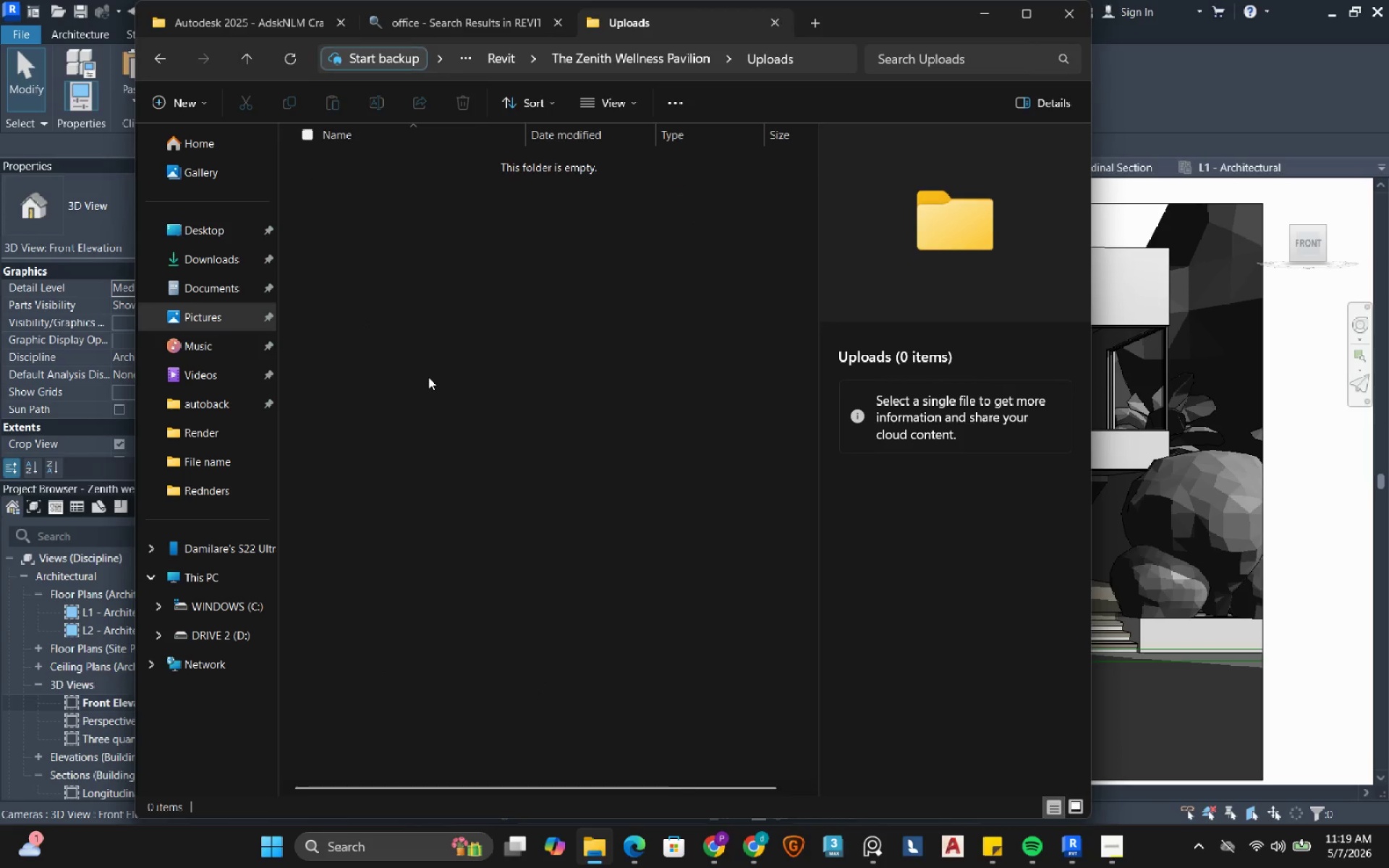 
key(Control+Shift+N)
 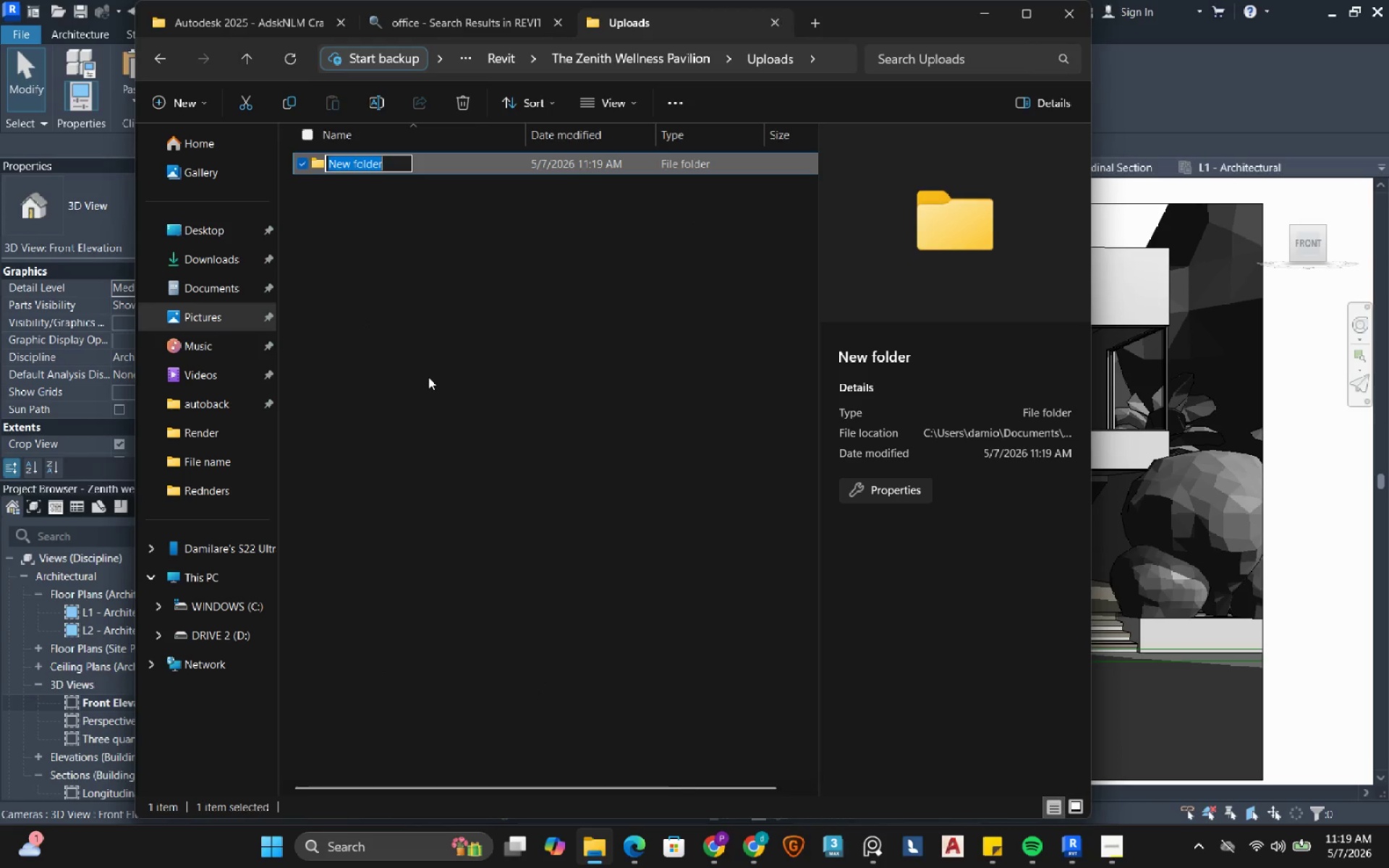 
type(Screenshots)
 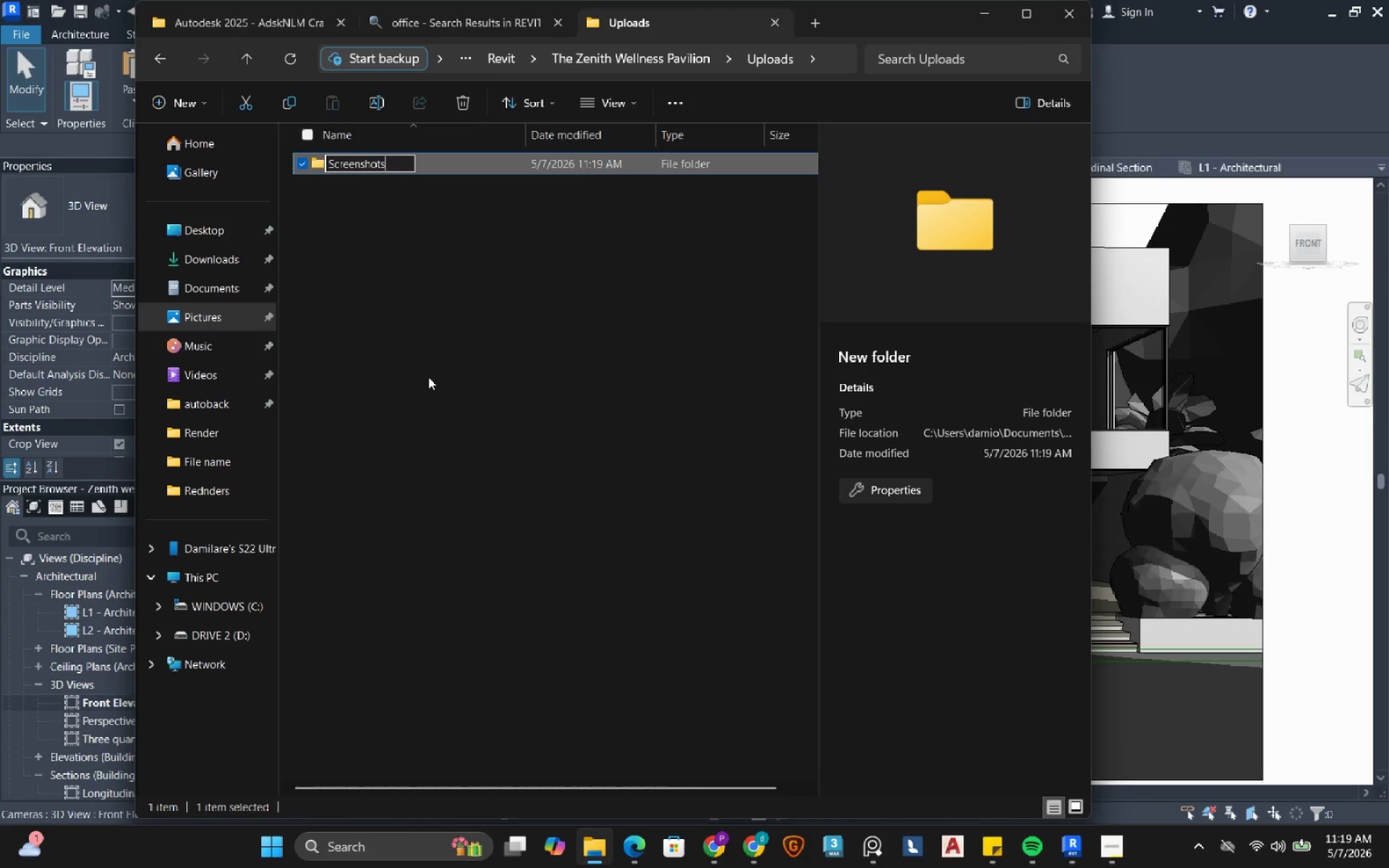 
key(Enter)
 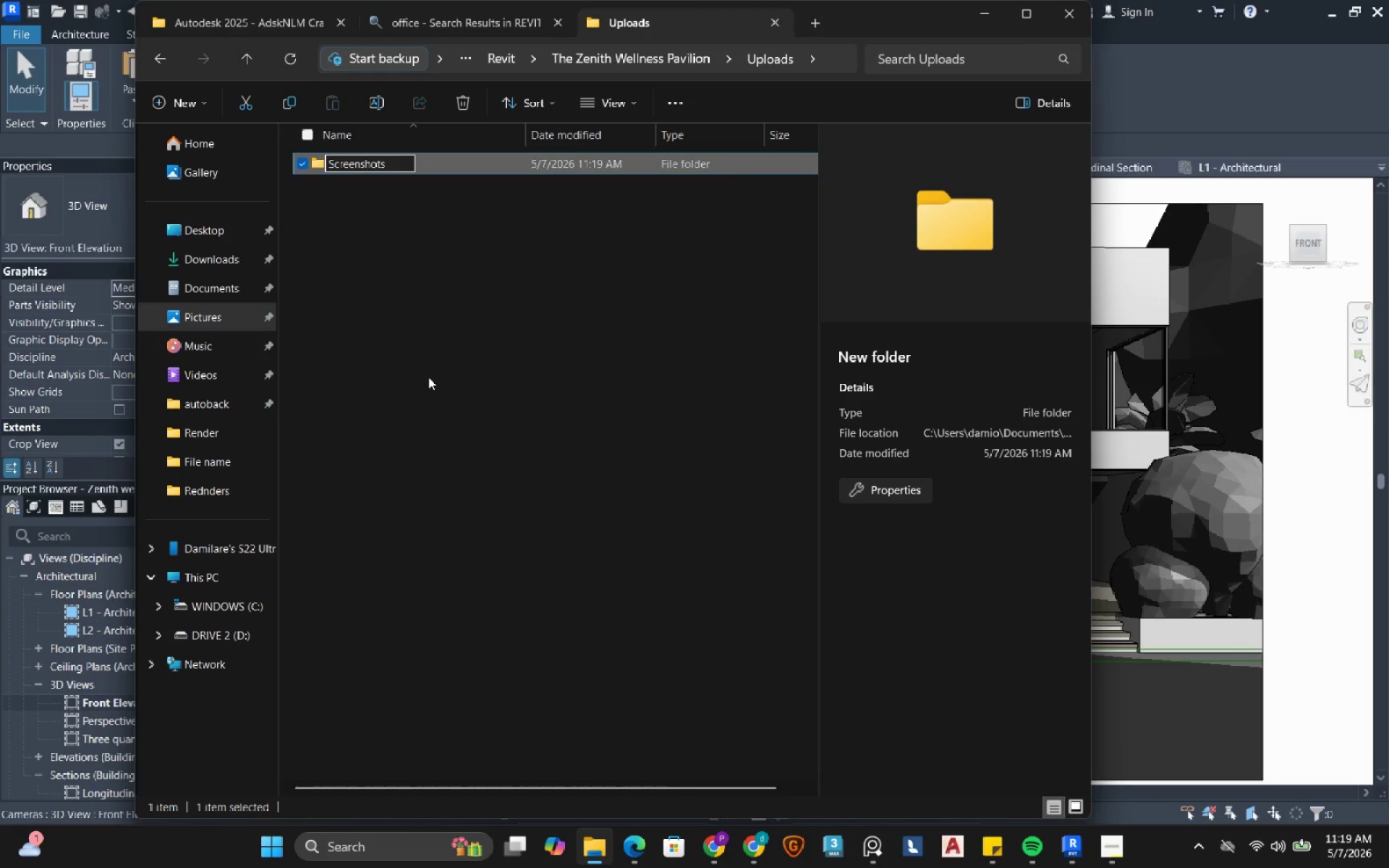 
key(Enter)
 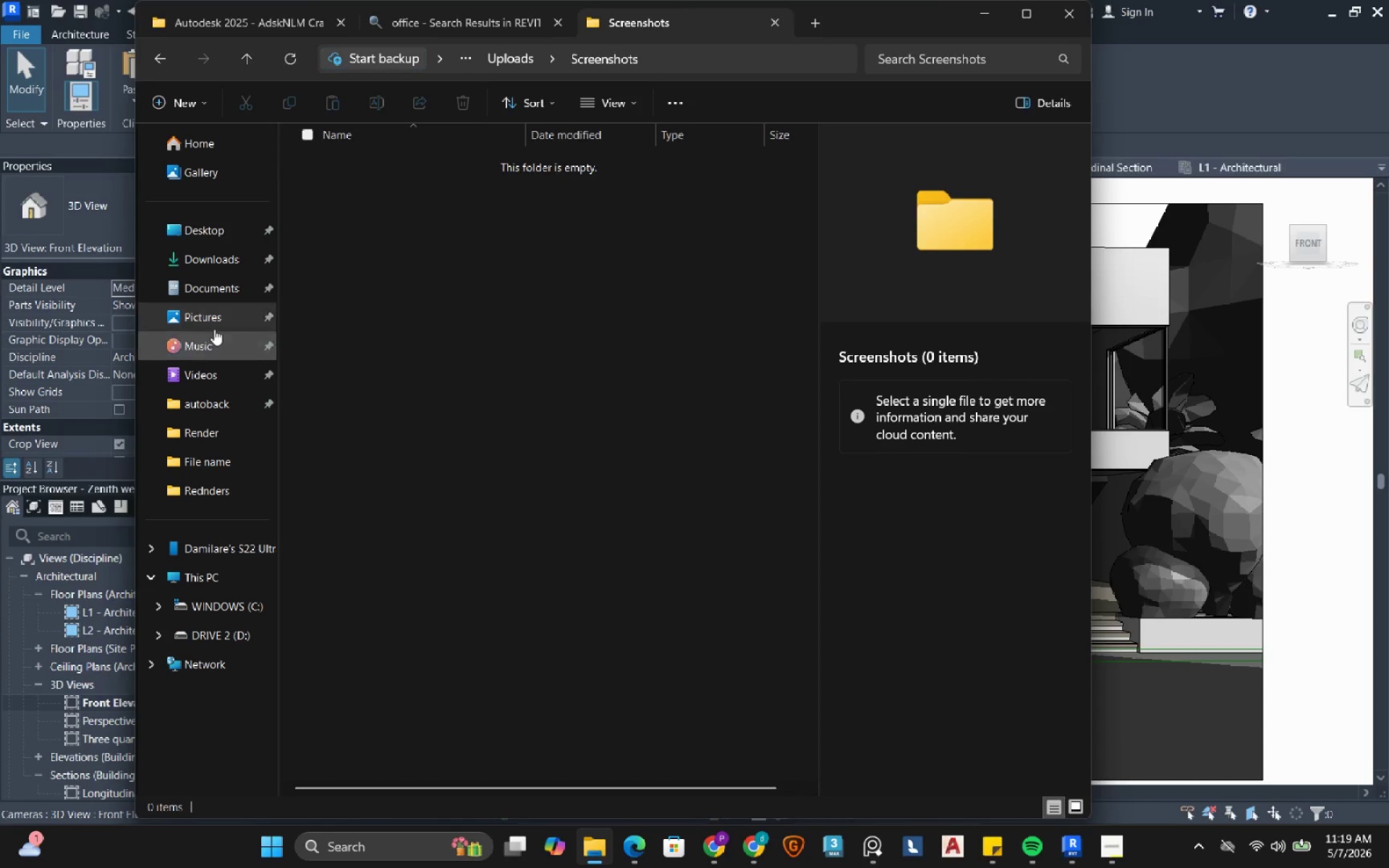 
left_click([218, 323])
 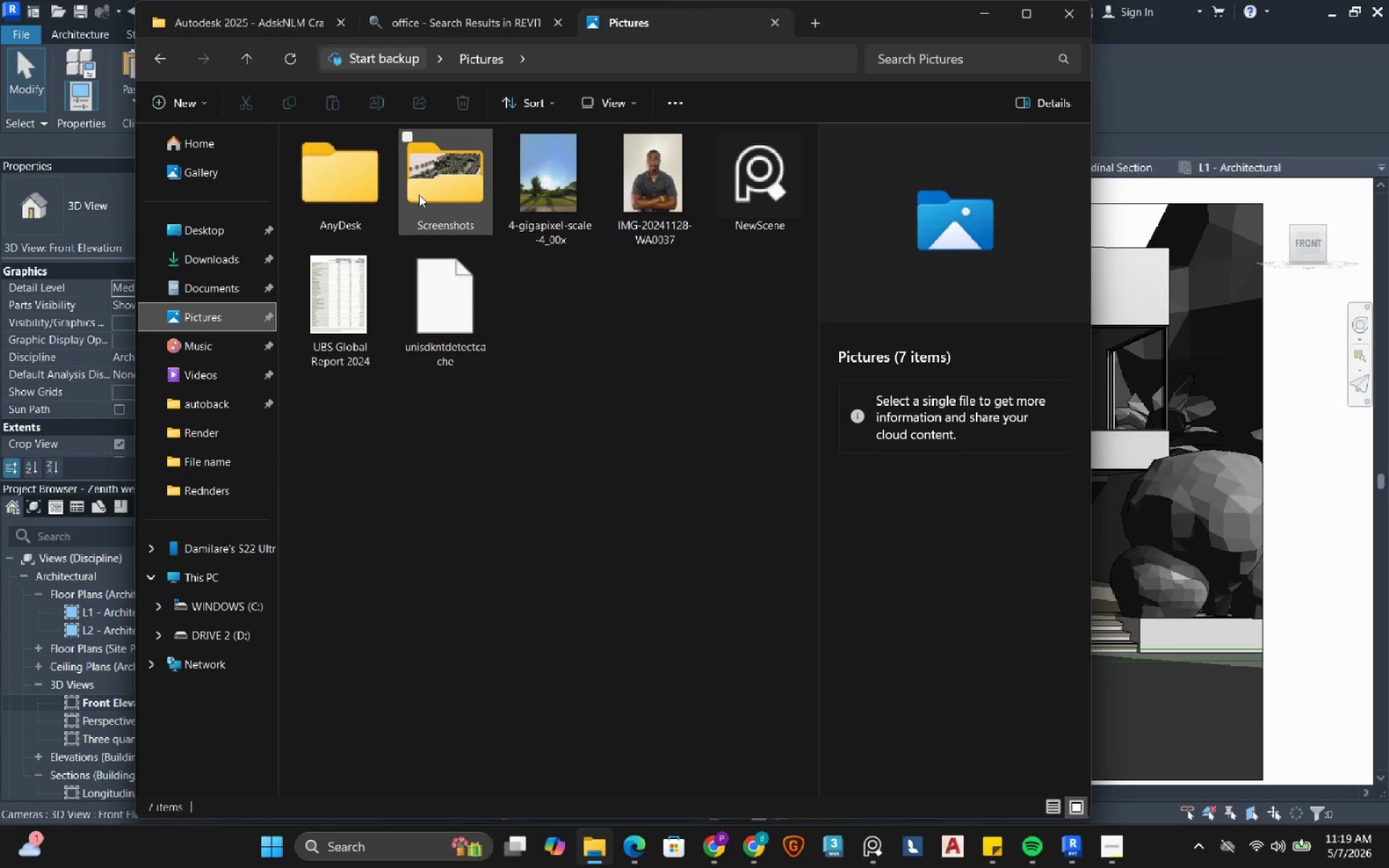 
double_click([420, 194])
 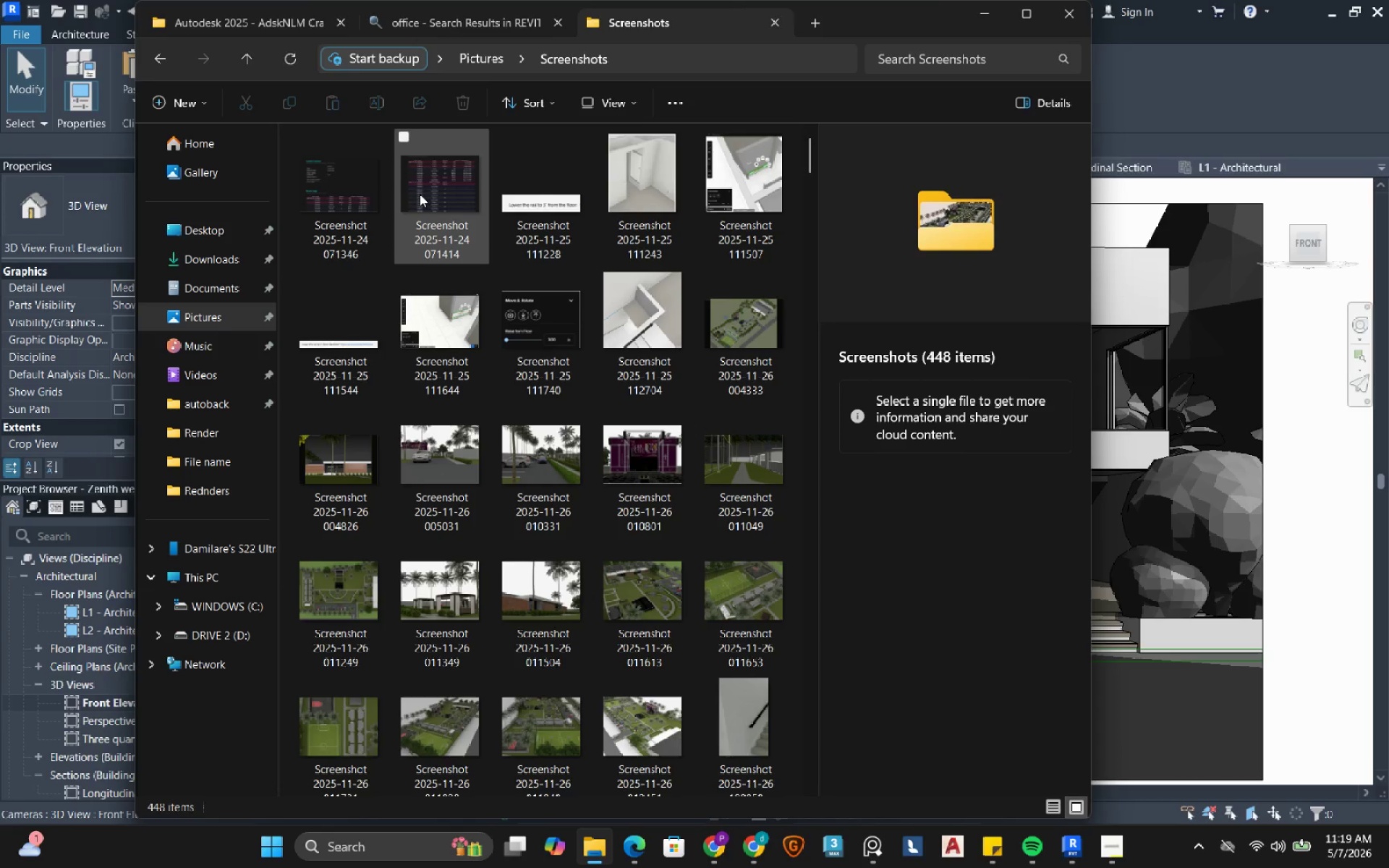 
left_click([420, 194])
 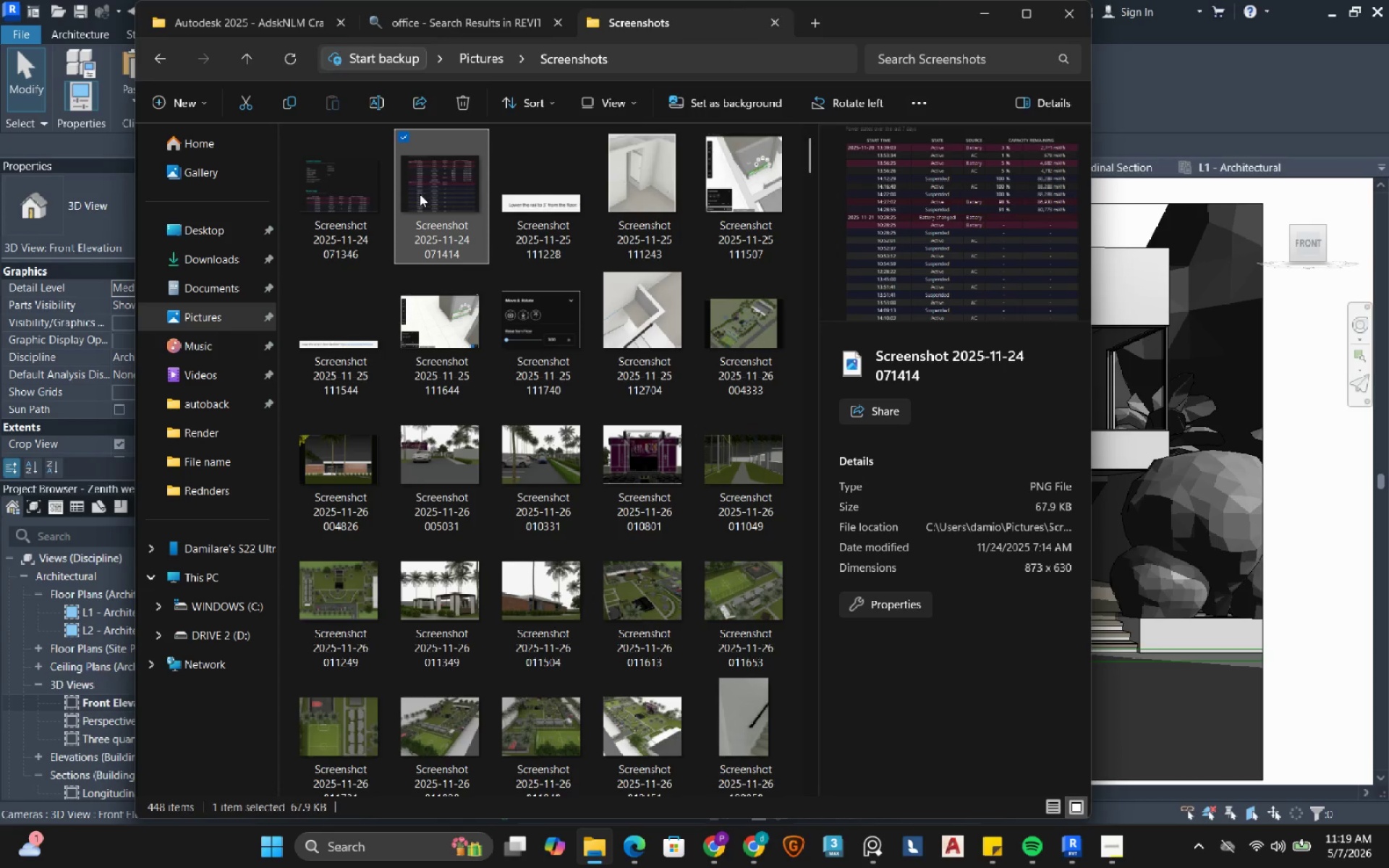 
key(Shift+ShiftRight)
 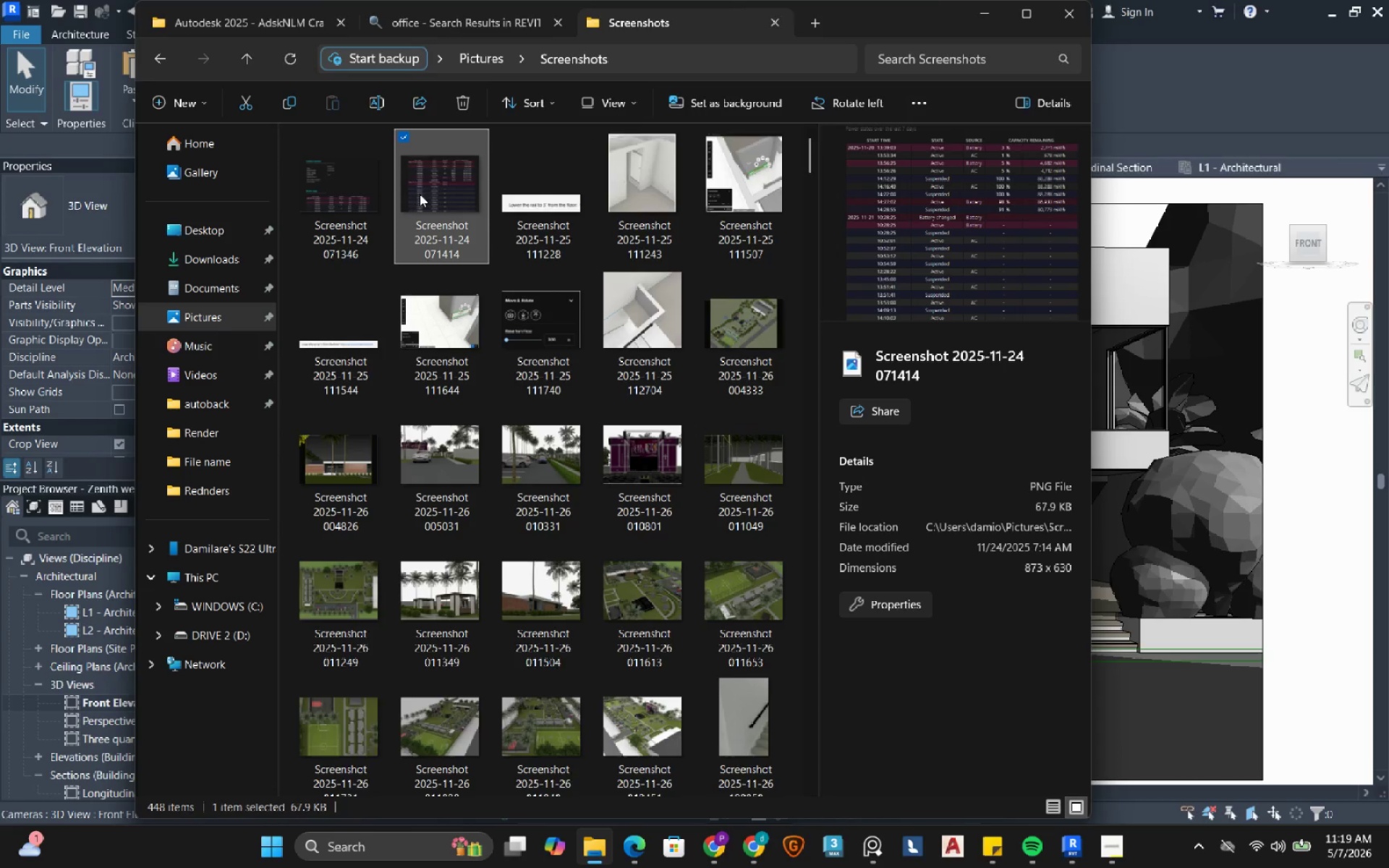 
key(End)
 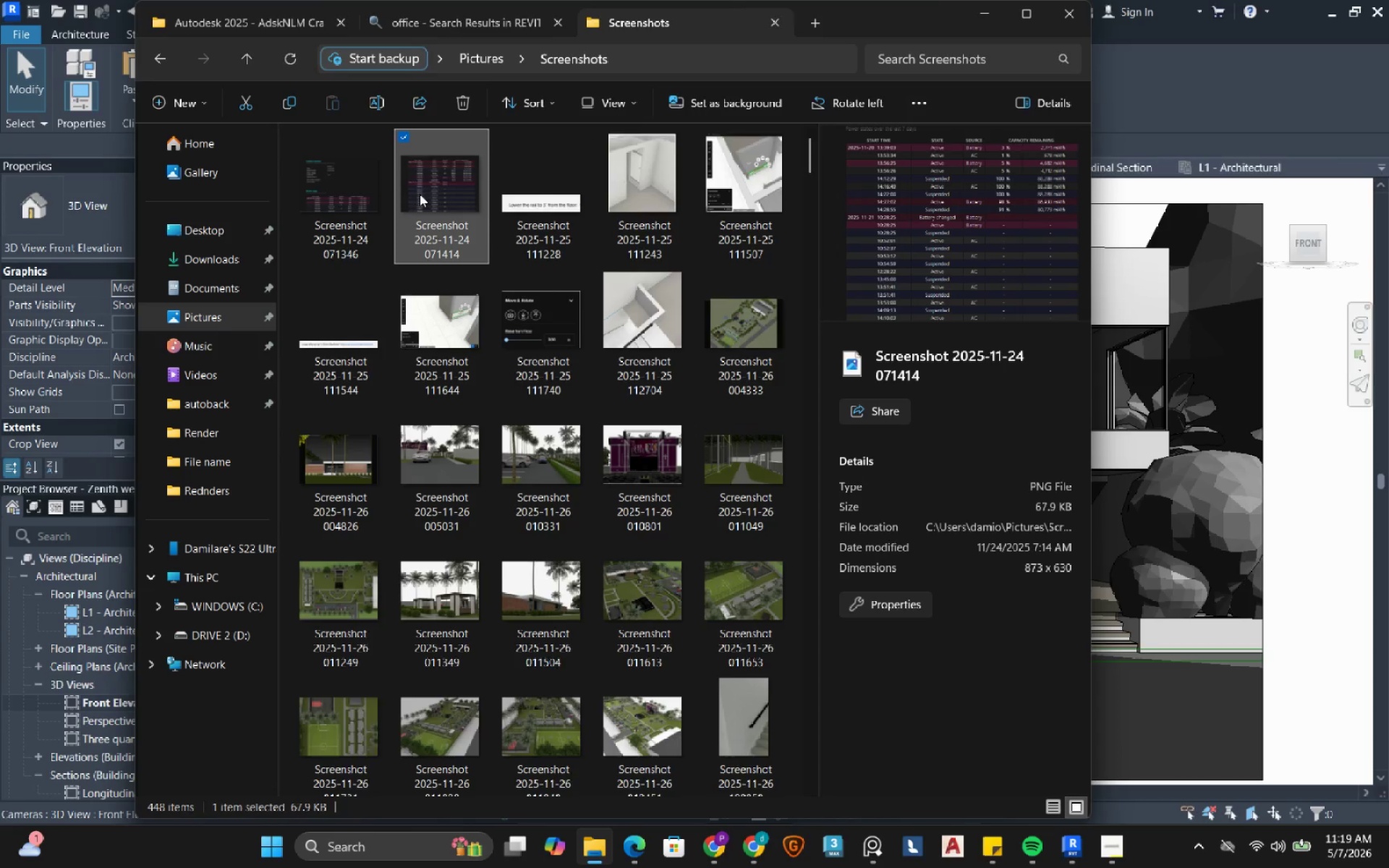 
key(Shift+ShiftRight)
 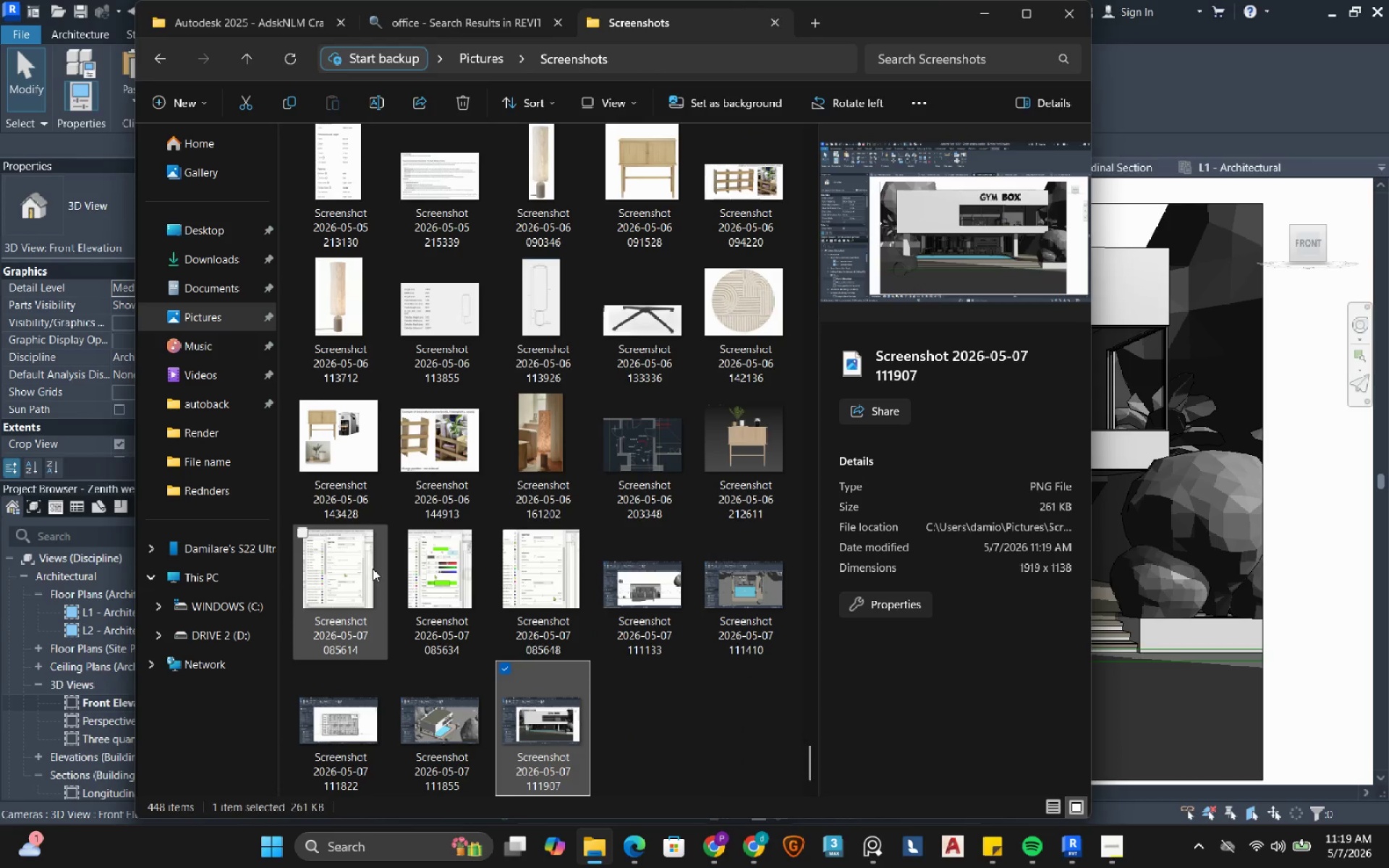 
left_click([533, 574])
 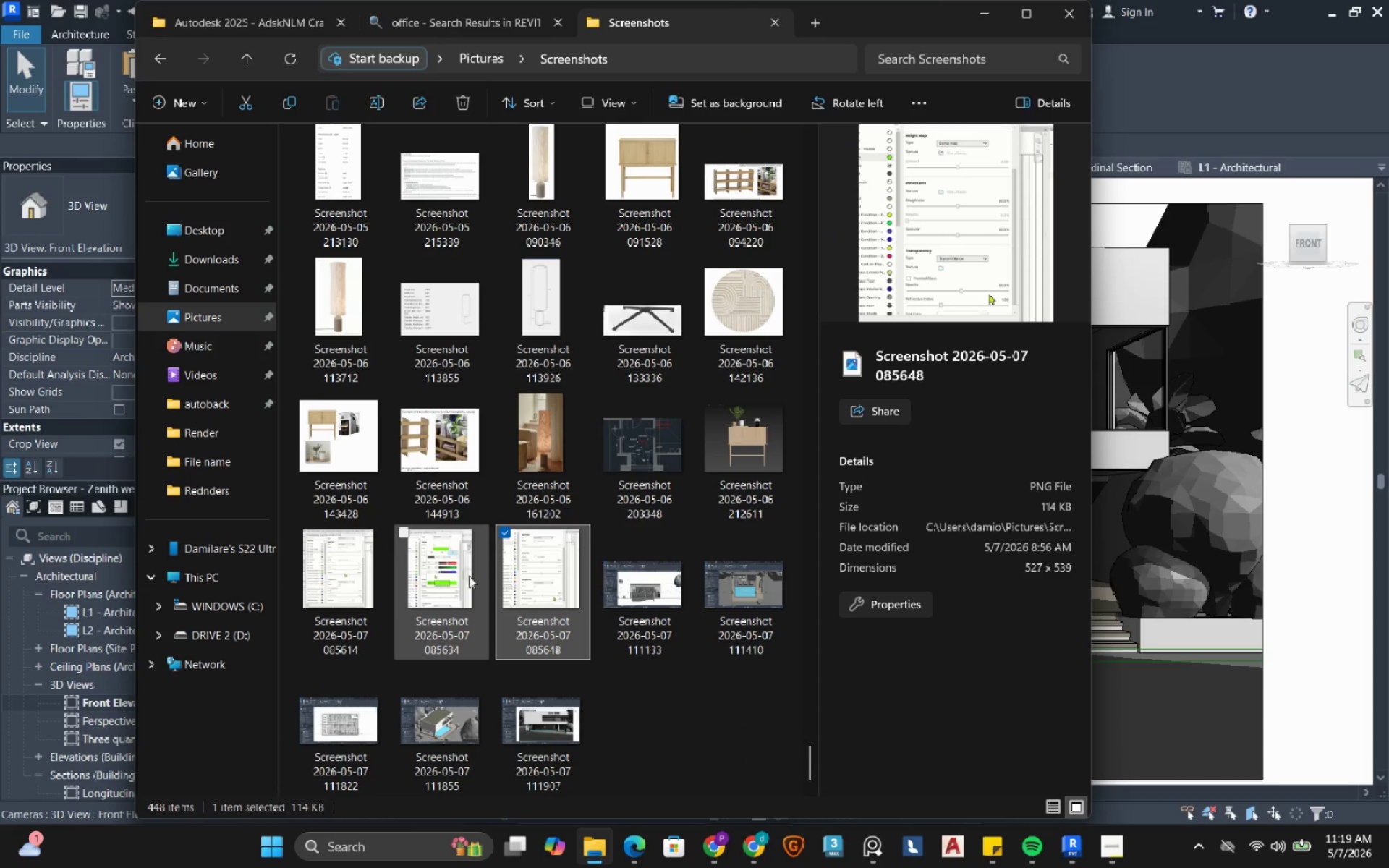 
left_click([457, 580])
 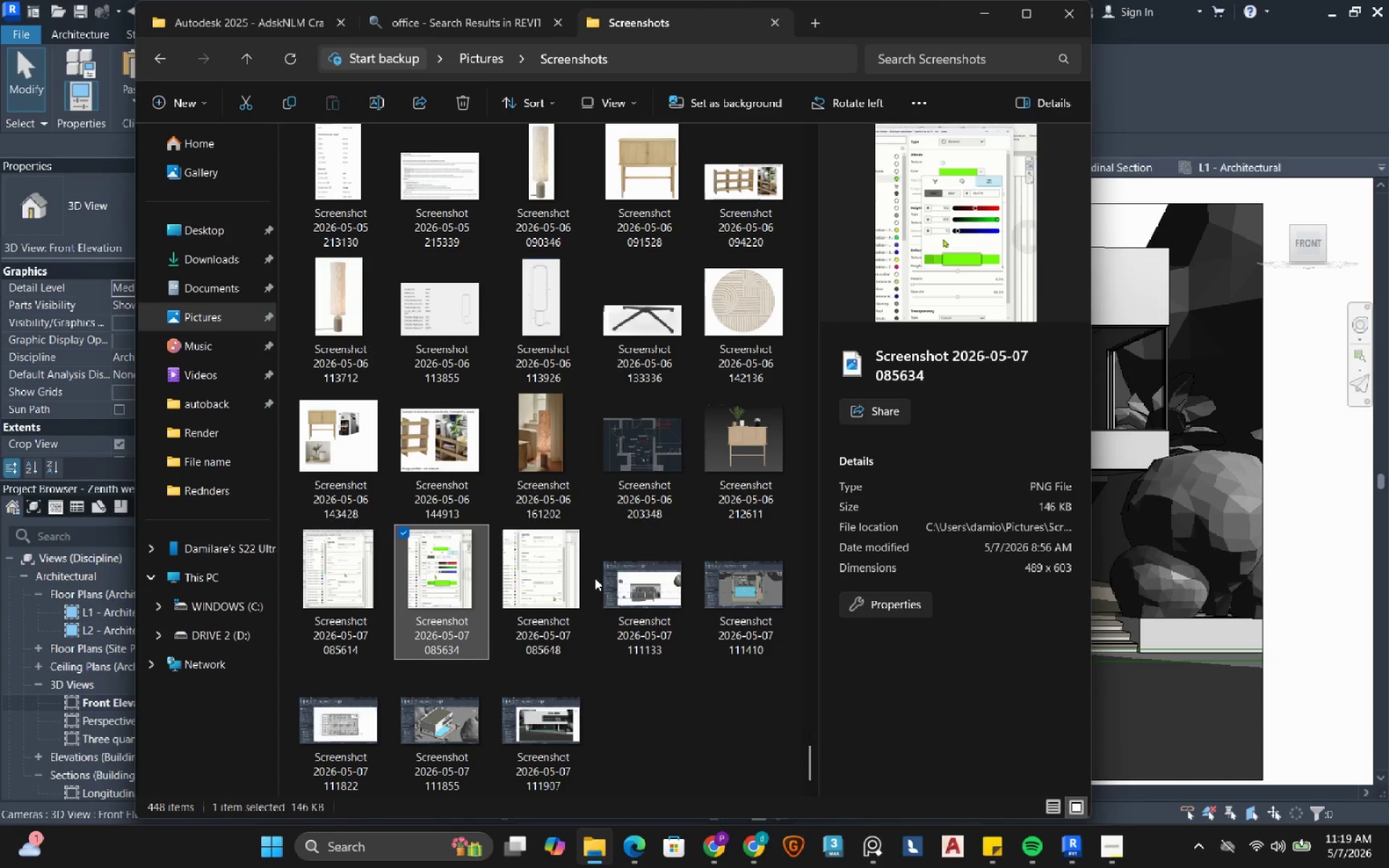 
left_click([540, 581])
 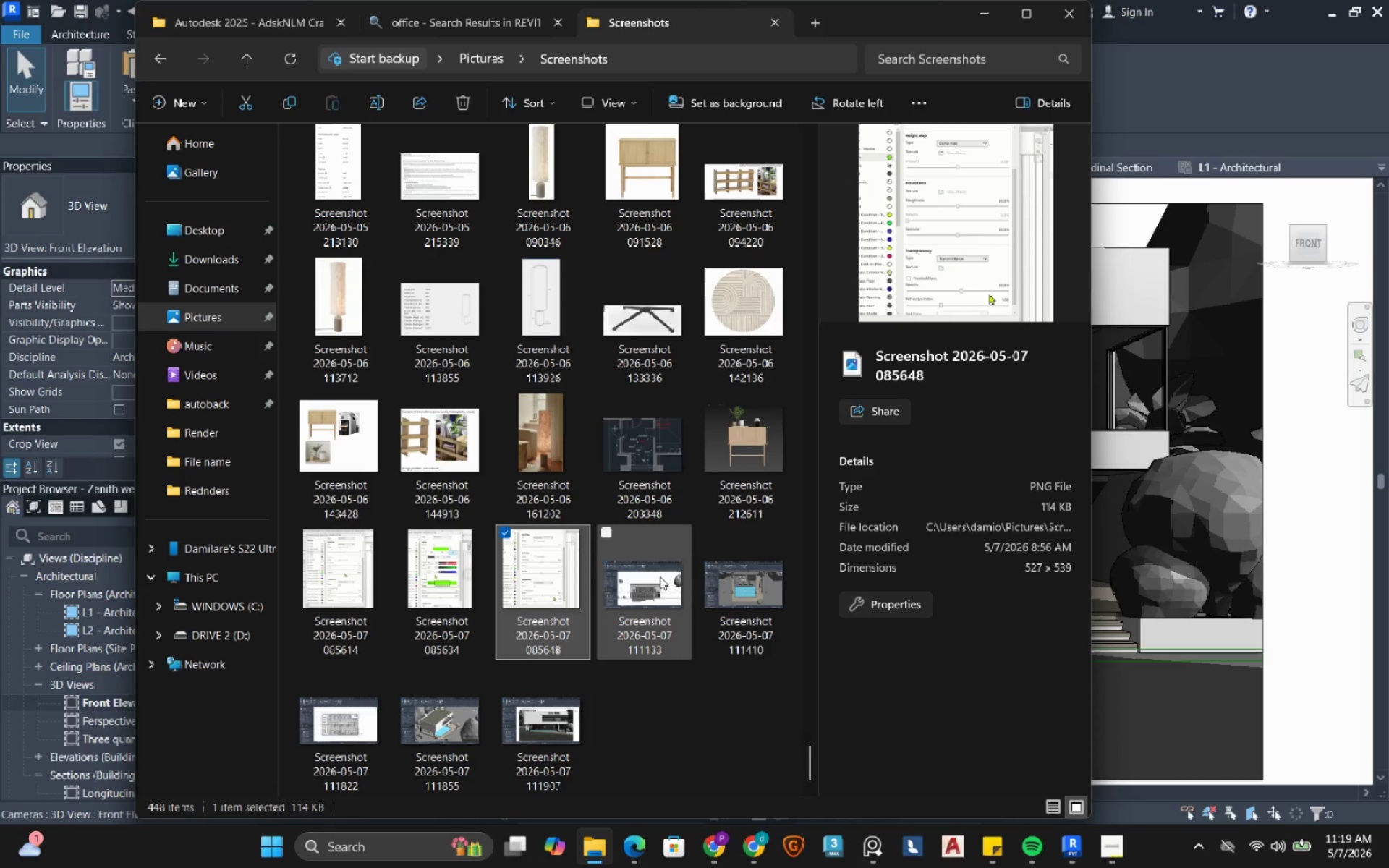 
left_click([660, 576])
 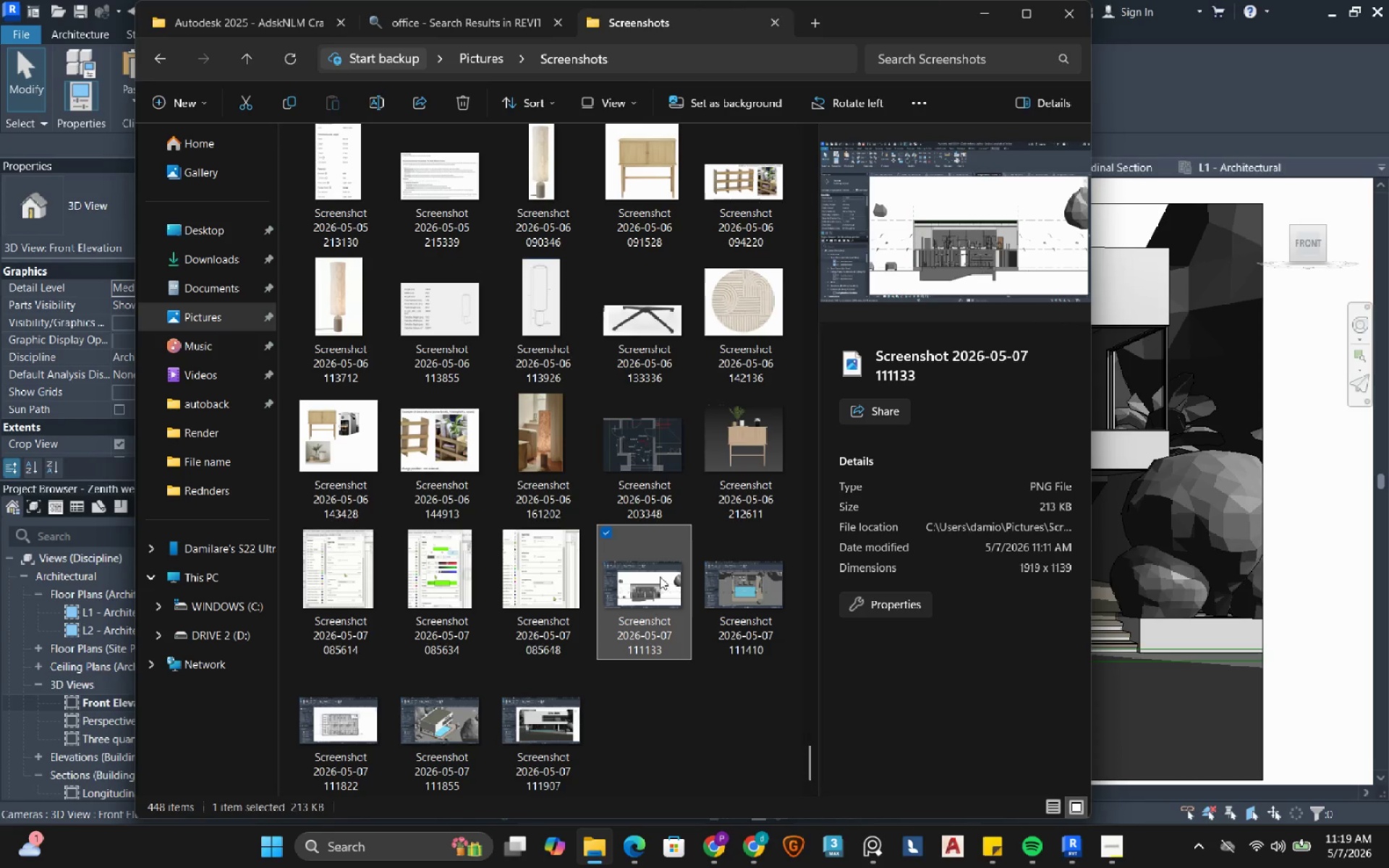 
hold_key(key=ShiftLeft, duration=0.64)
left_click([582, 707])
 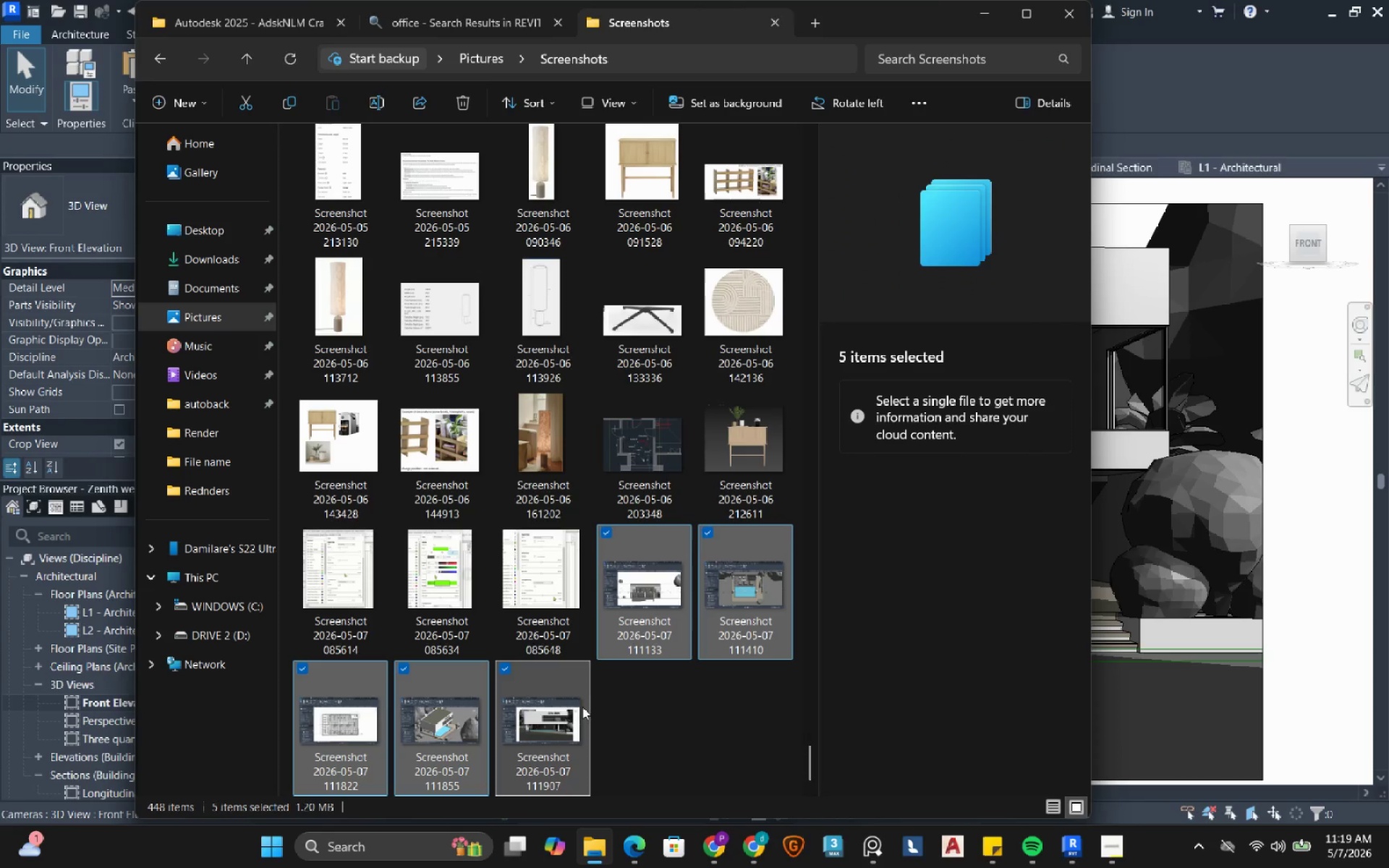 
key(Control+X)
 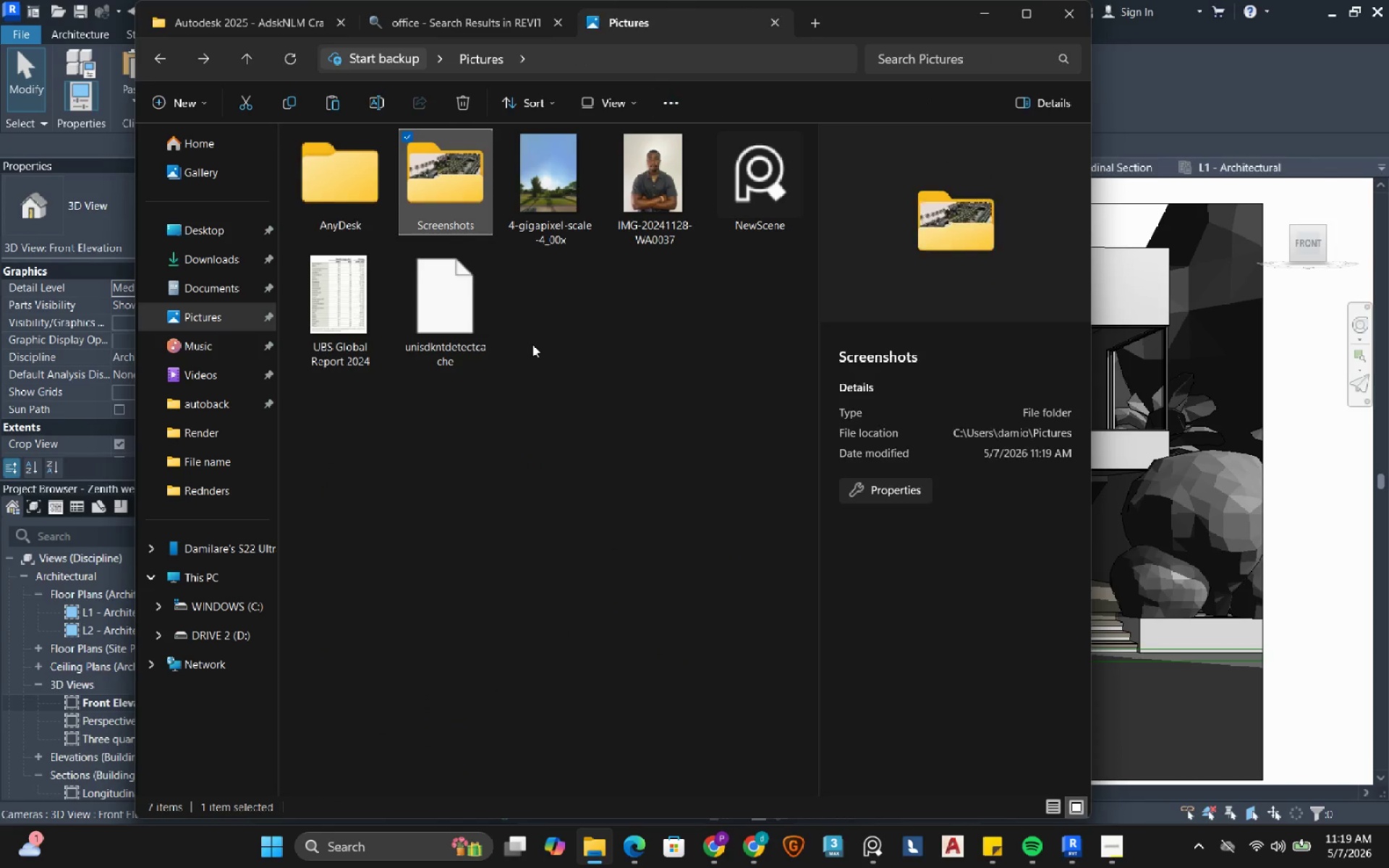 
 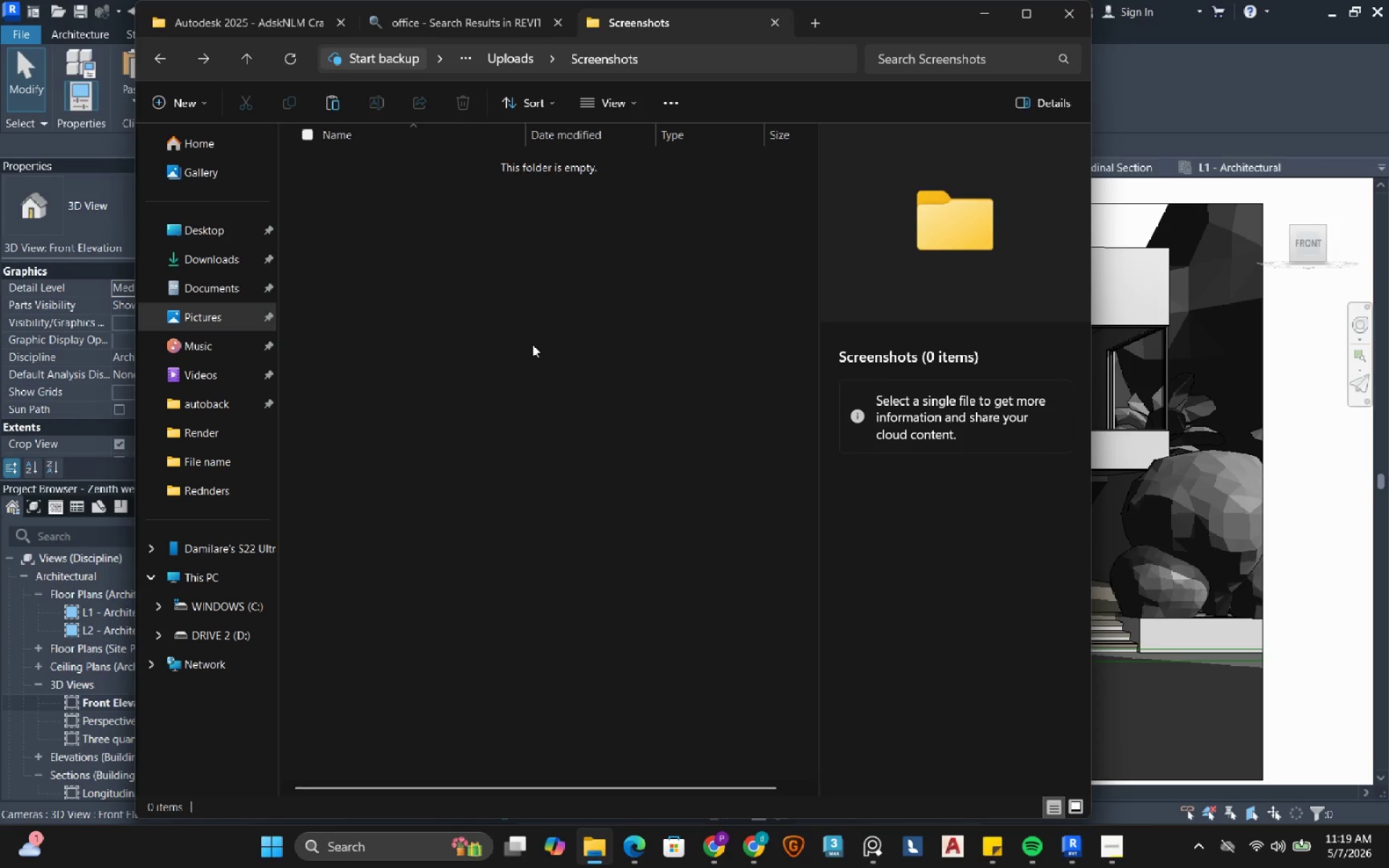 
key(Control+V)
 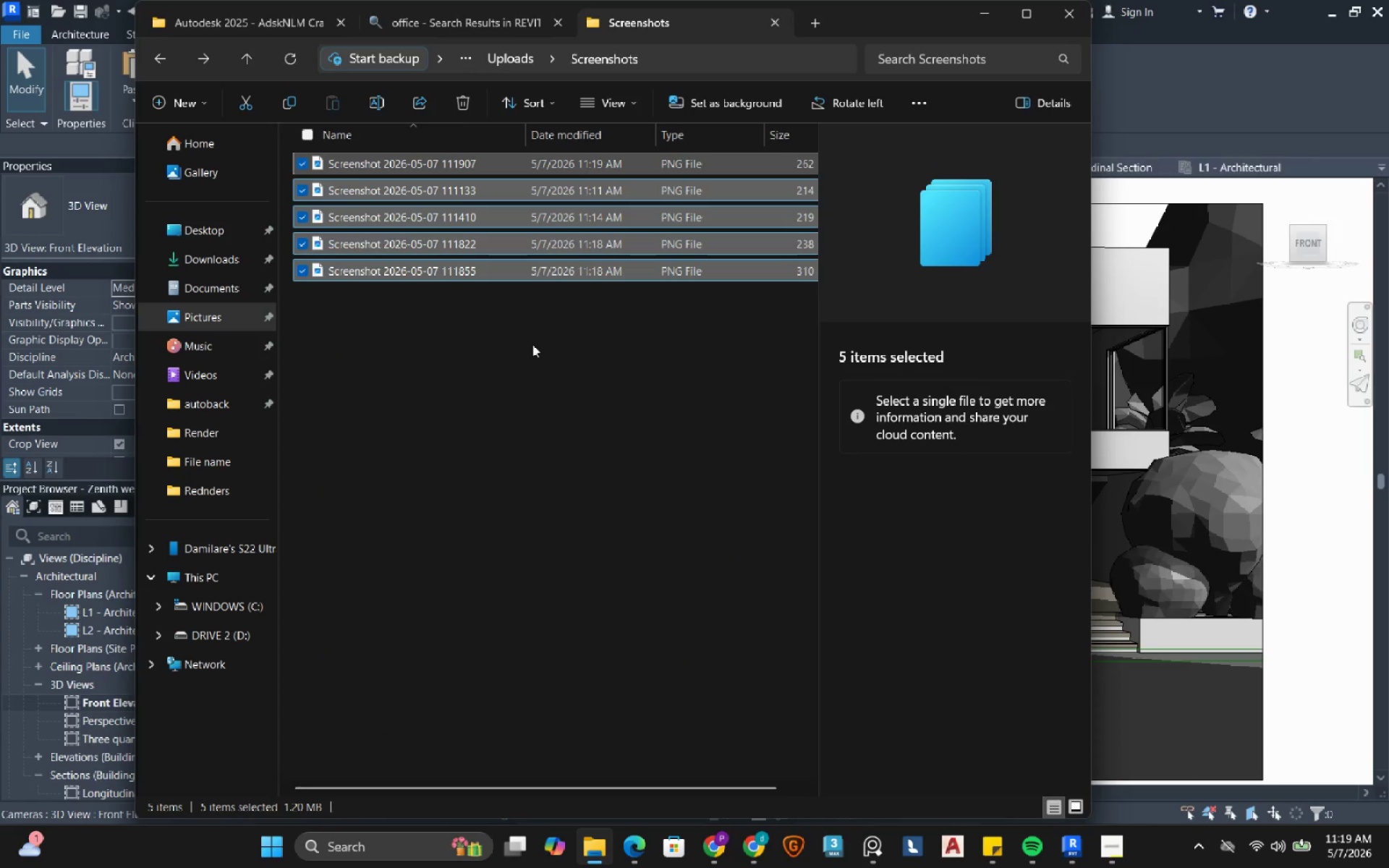 
 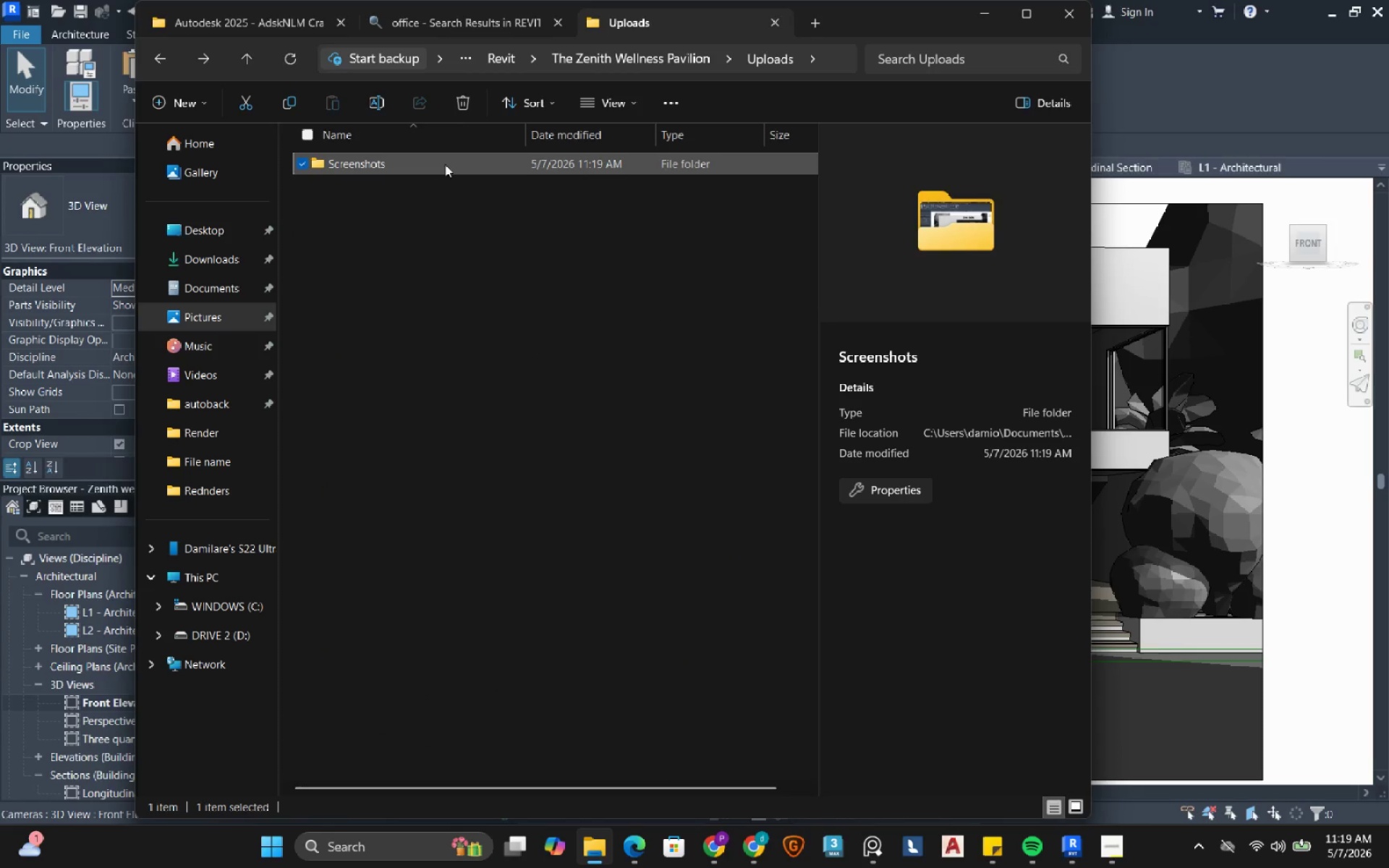 
right_click([445, 164])
 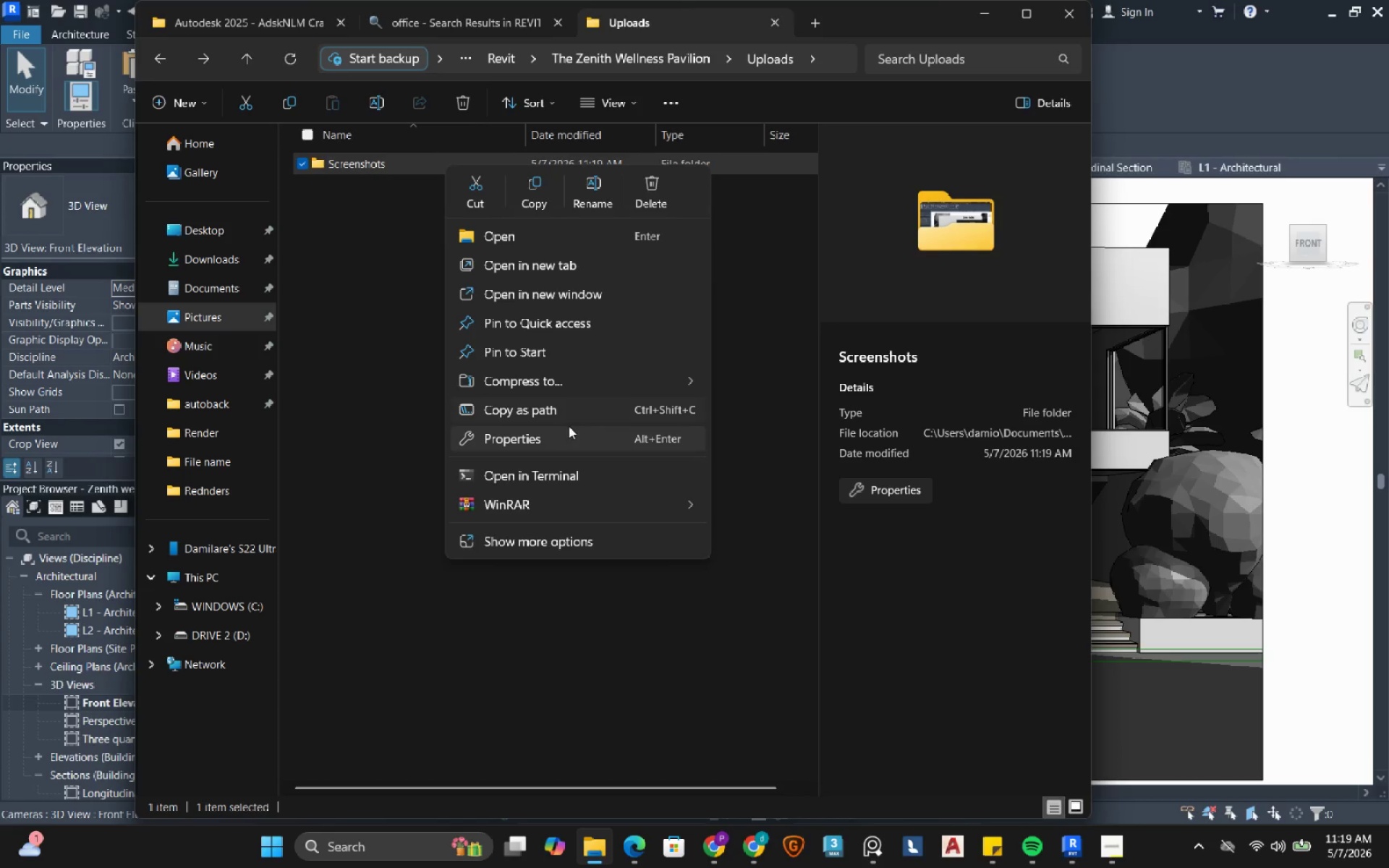 
left_click([609, 383])
 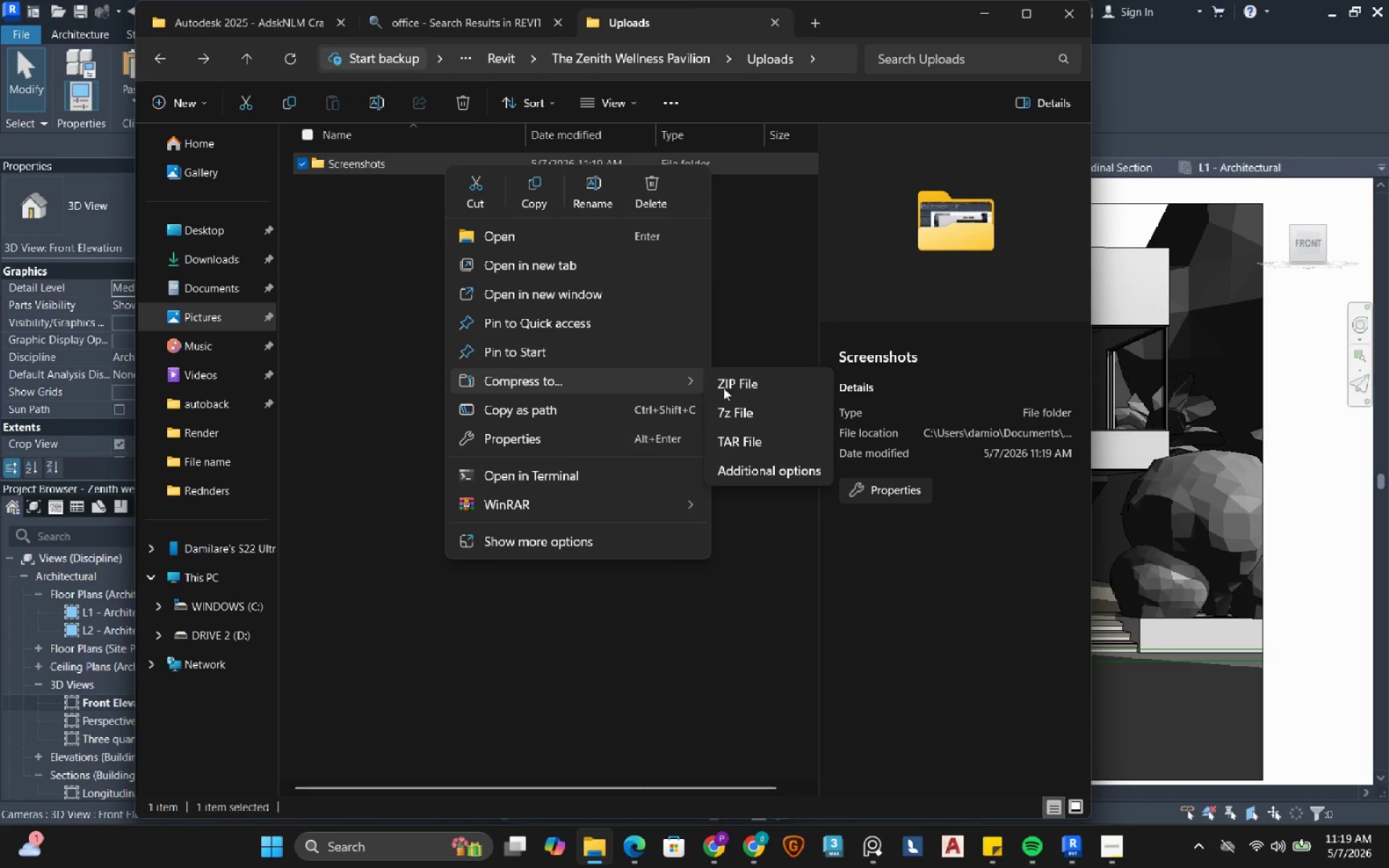 
left_click([731, 386])
 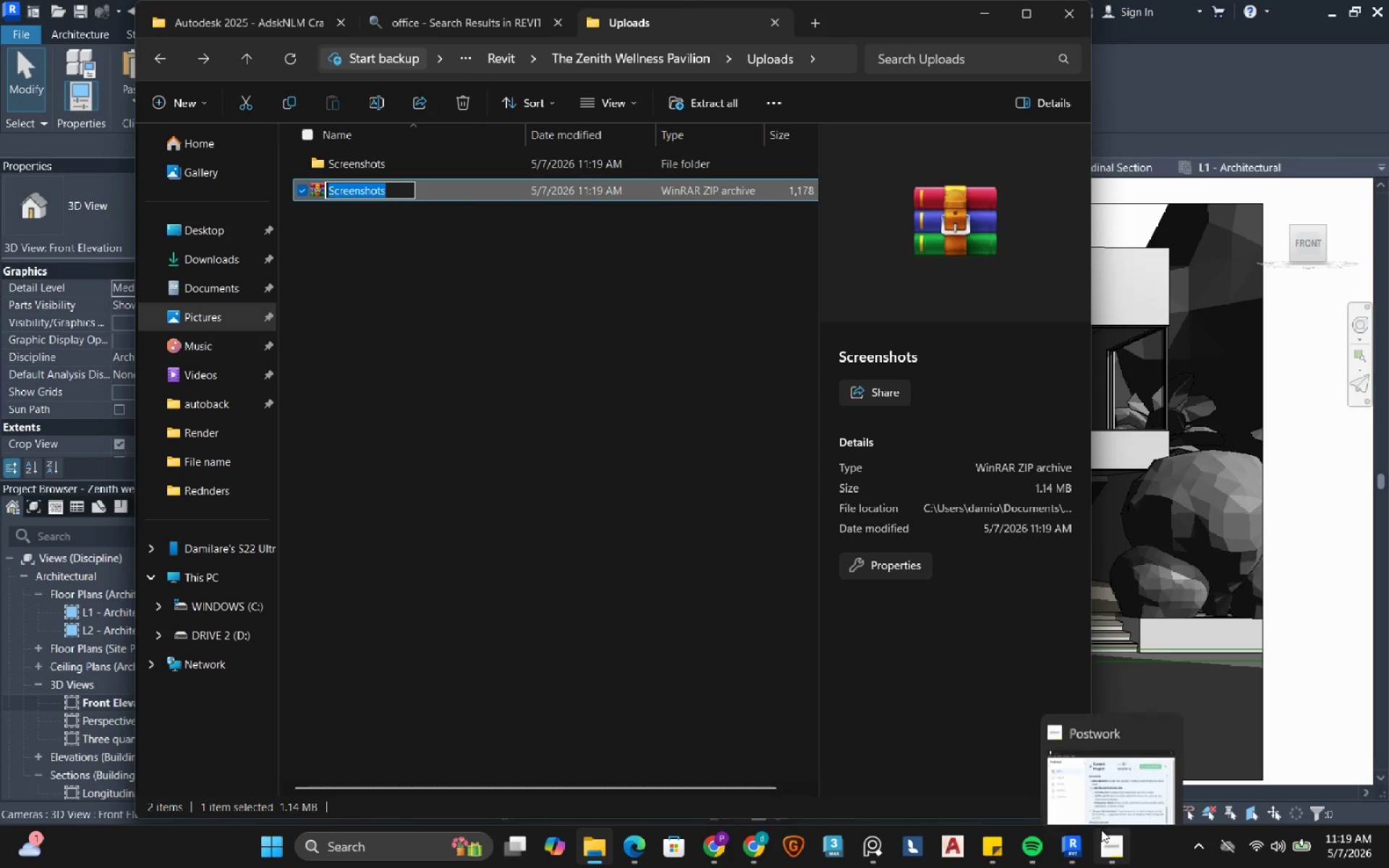 
left_click([1116, 749])